 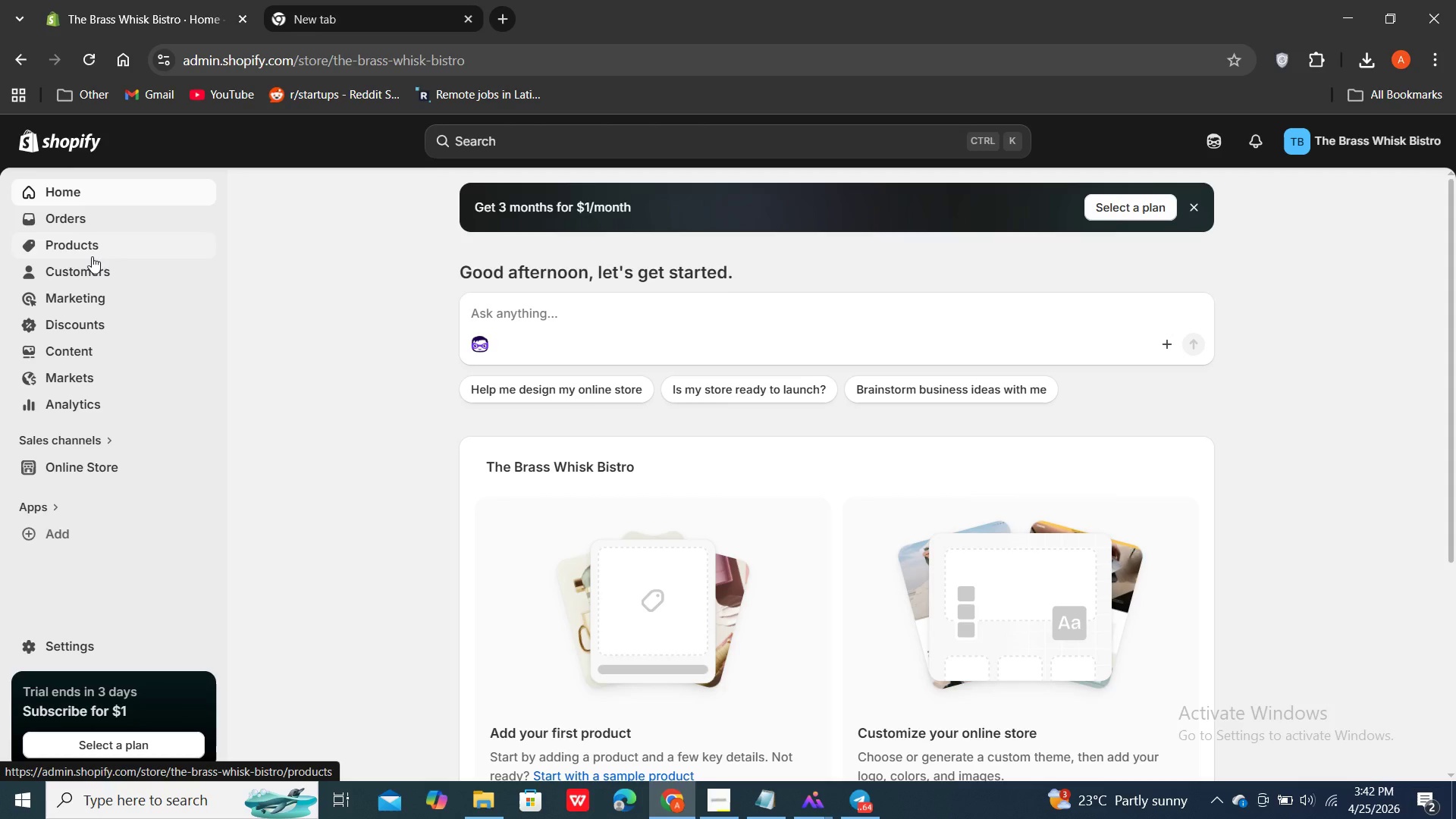 
scroll: coordinate [1004, 236], scroll_direction: down, amount: 1.0
 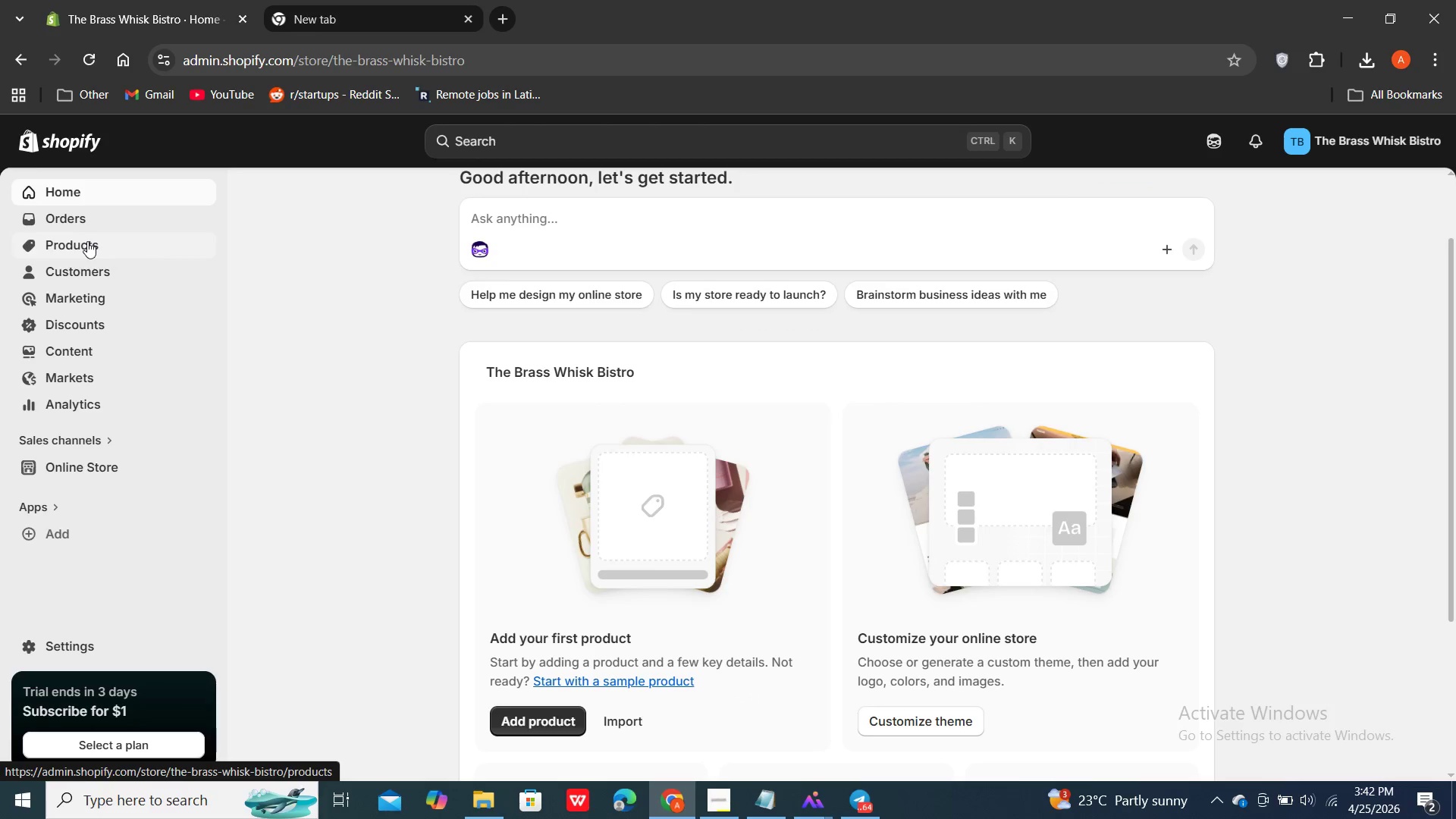 
double_click([87, 241])
 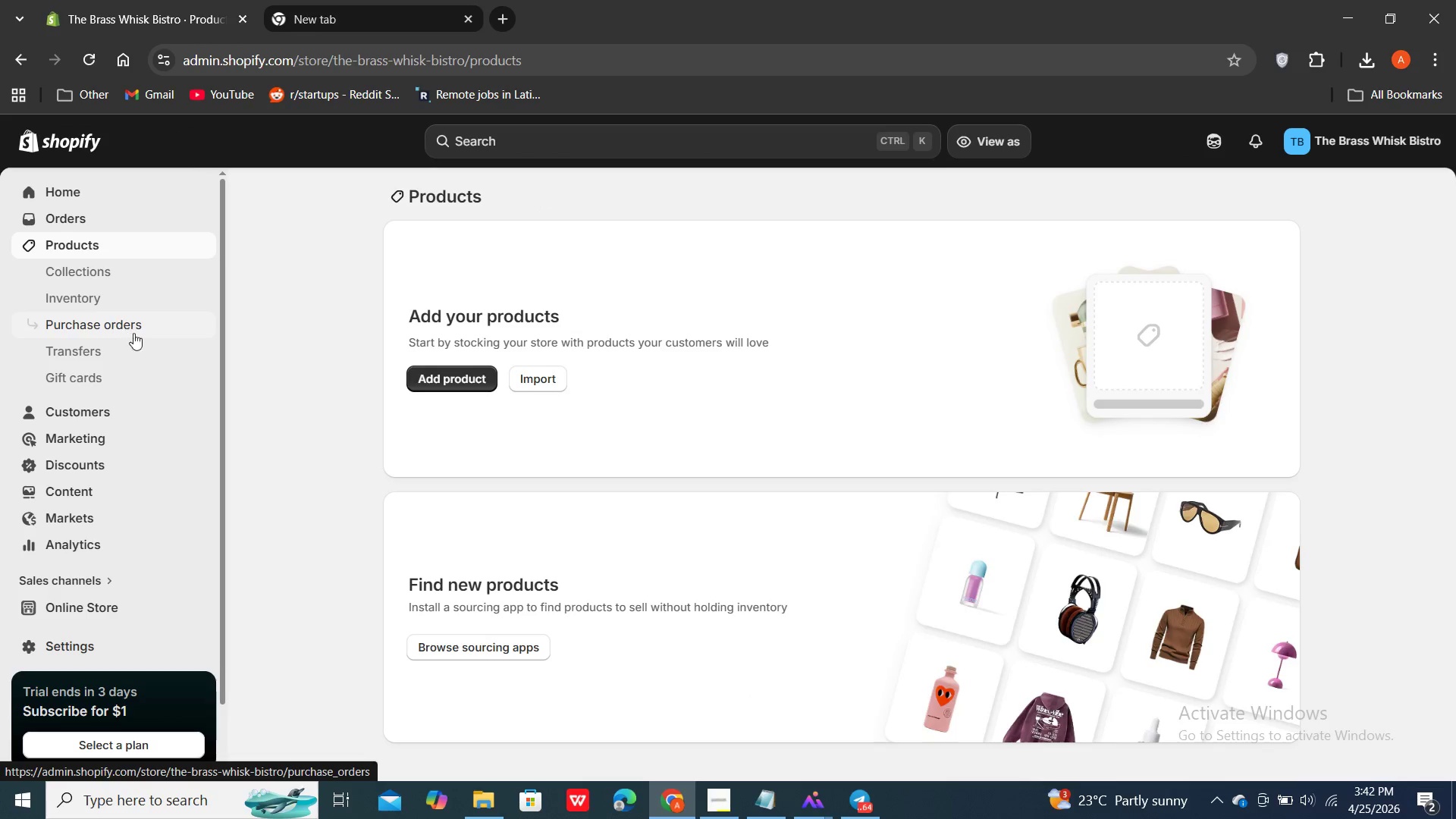 
wait(9.94)
 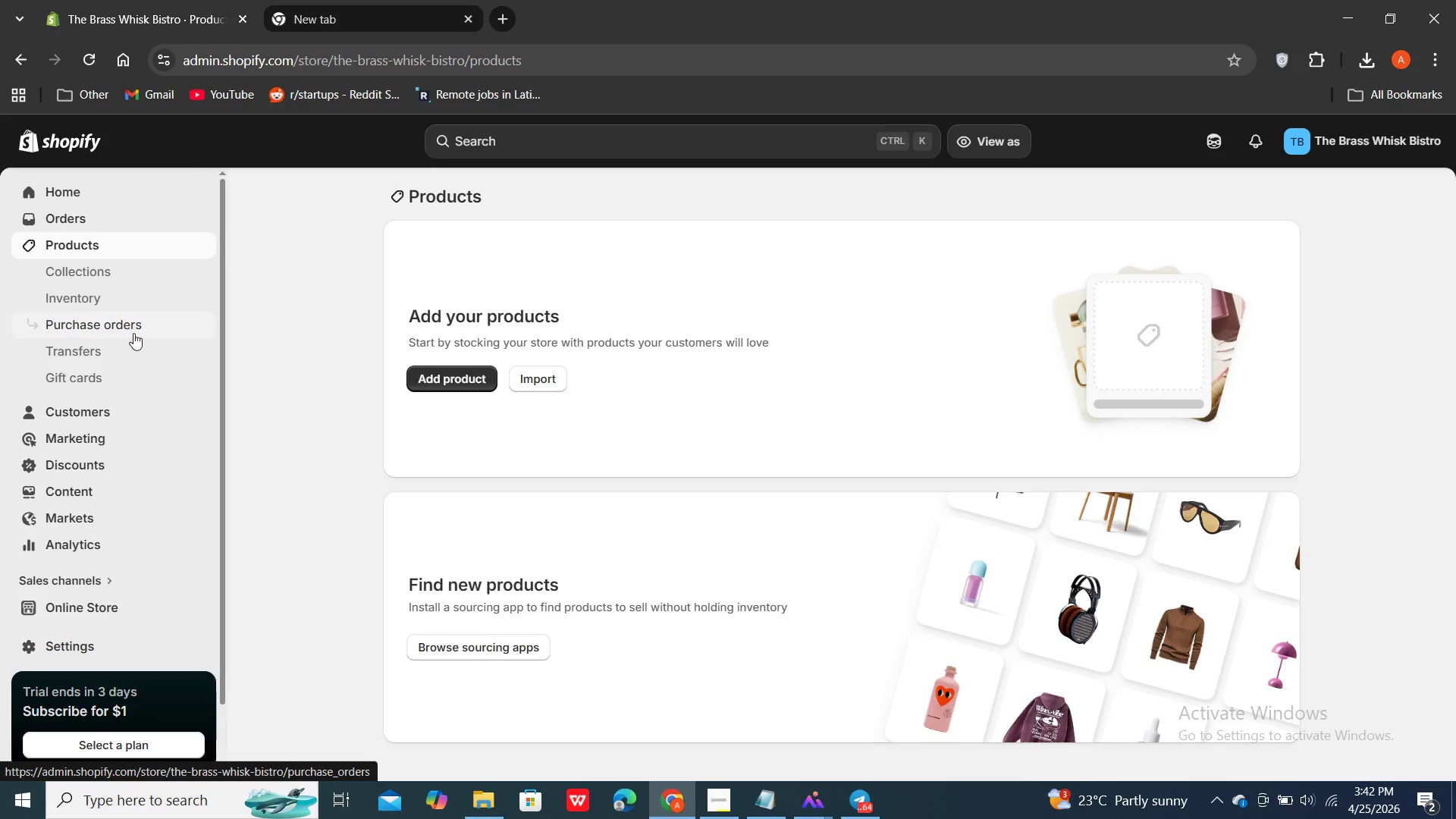 
double_click([456, 384])
 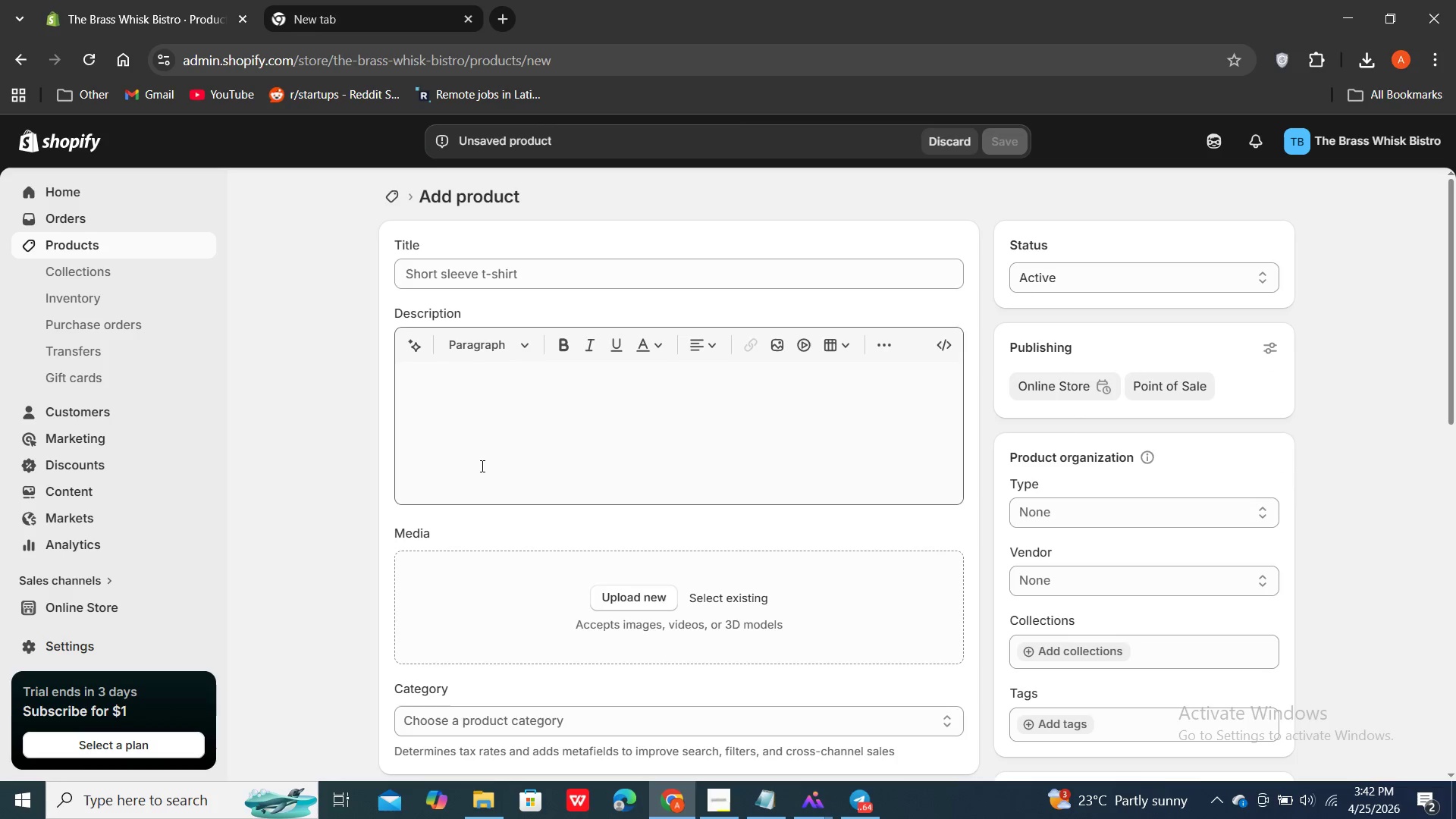 
wait(6.27)
 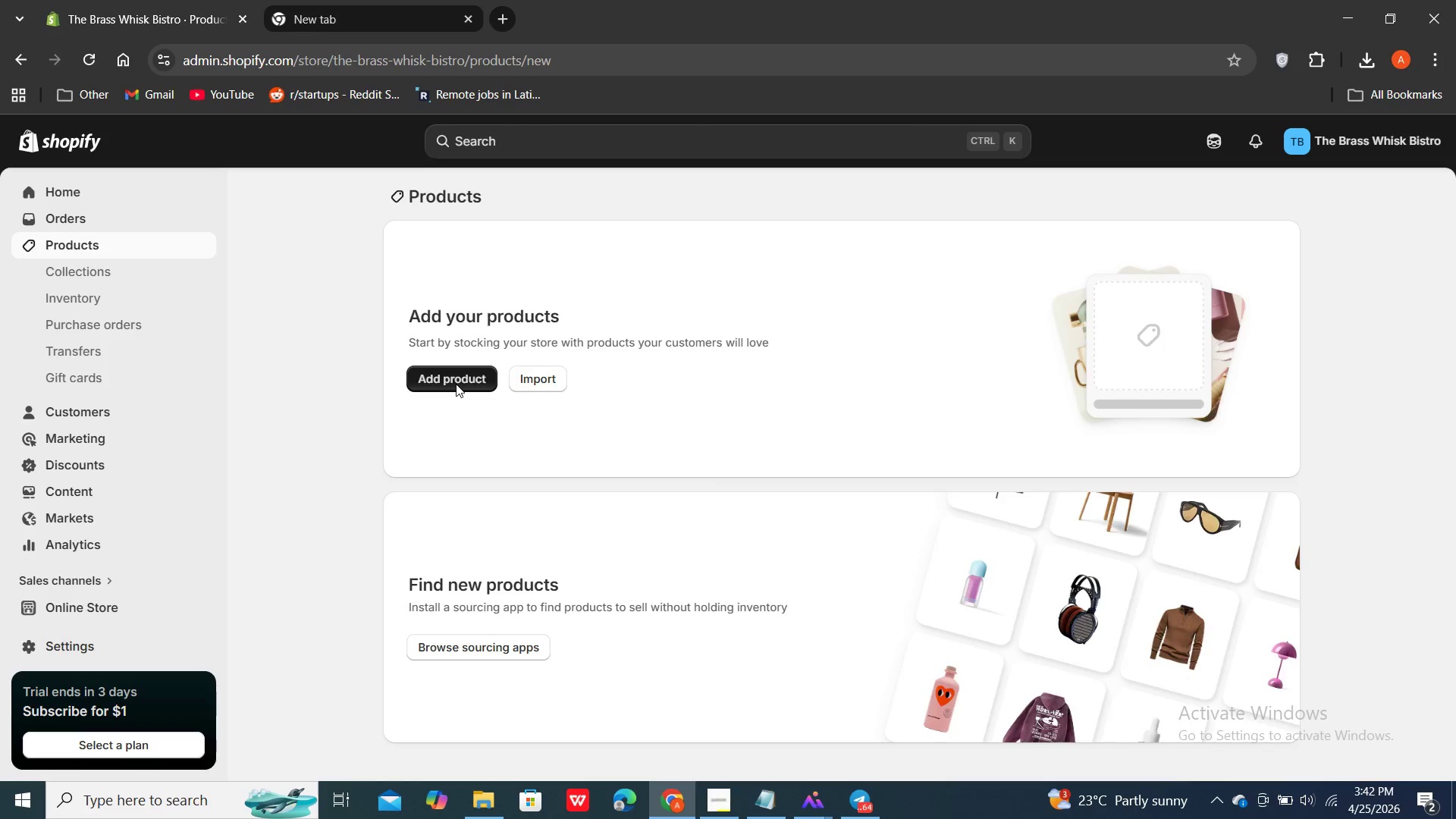 
scroll: coordinate [486, 427], scroll_direction: down, amount: 4.0
 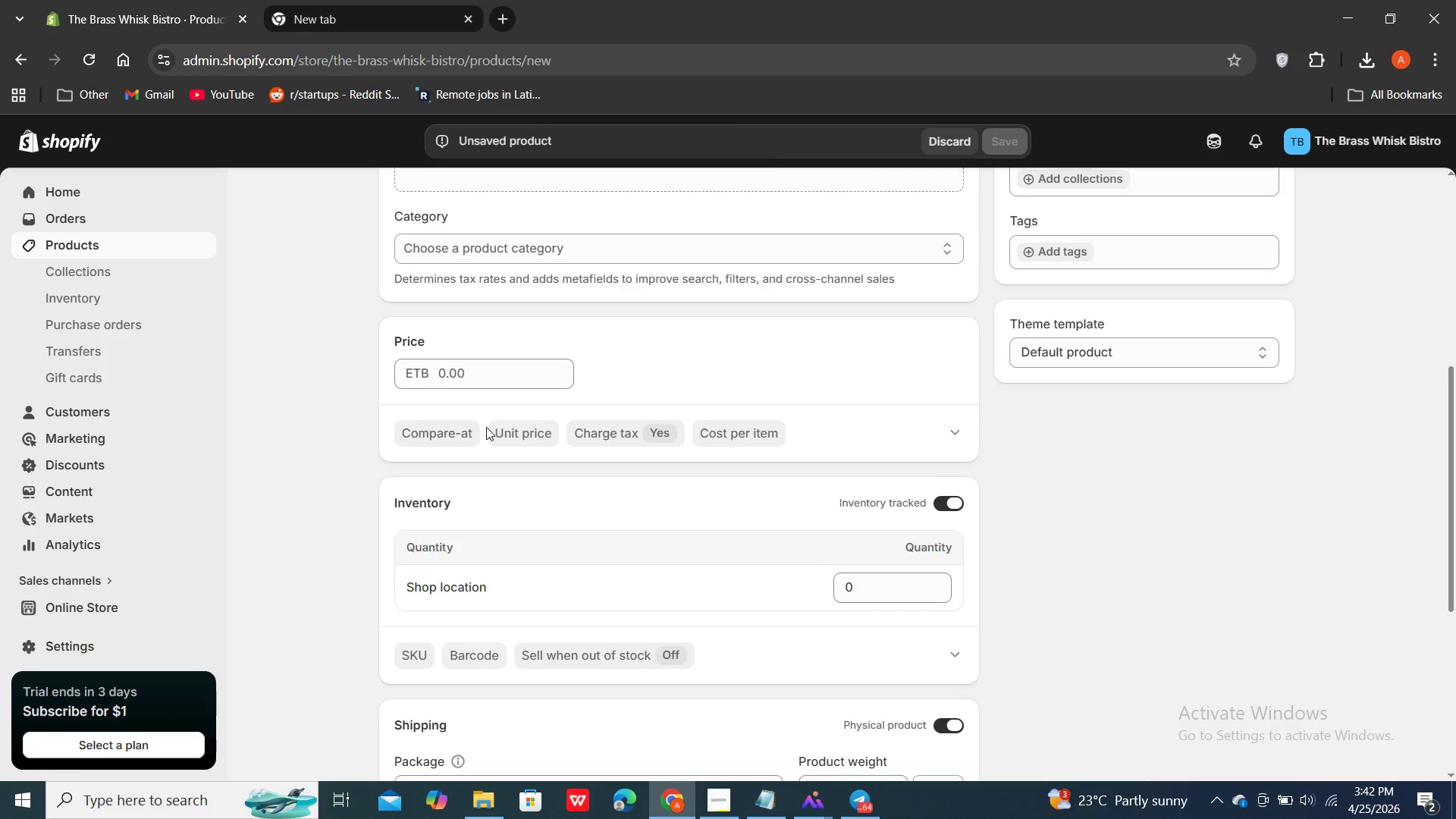 
scroll: coordinate [486, 427], scroll_direction: up, amount: 1.0
 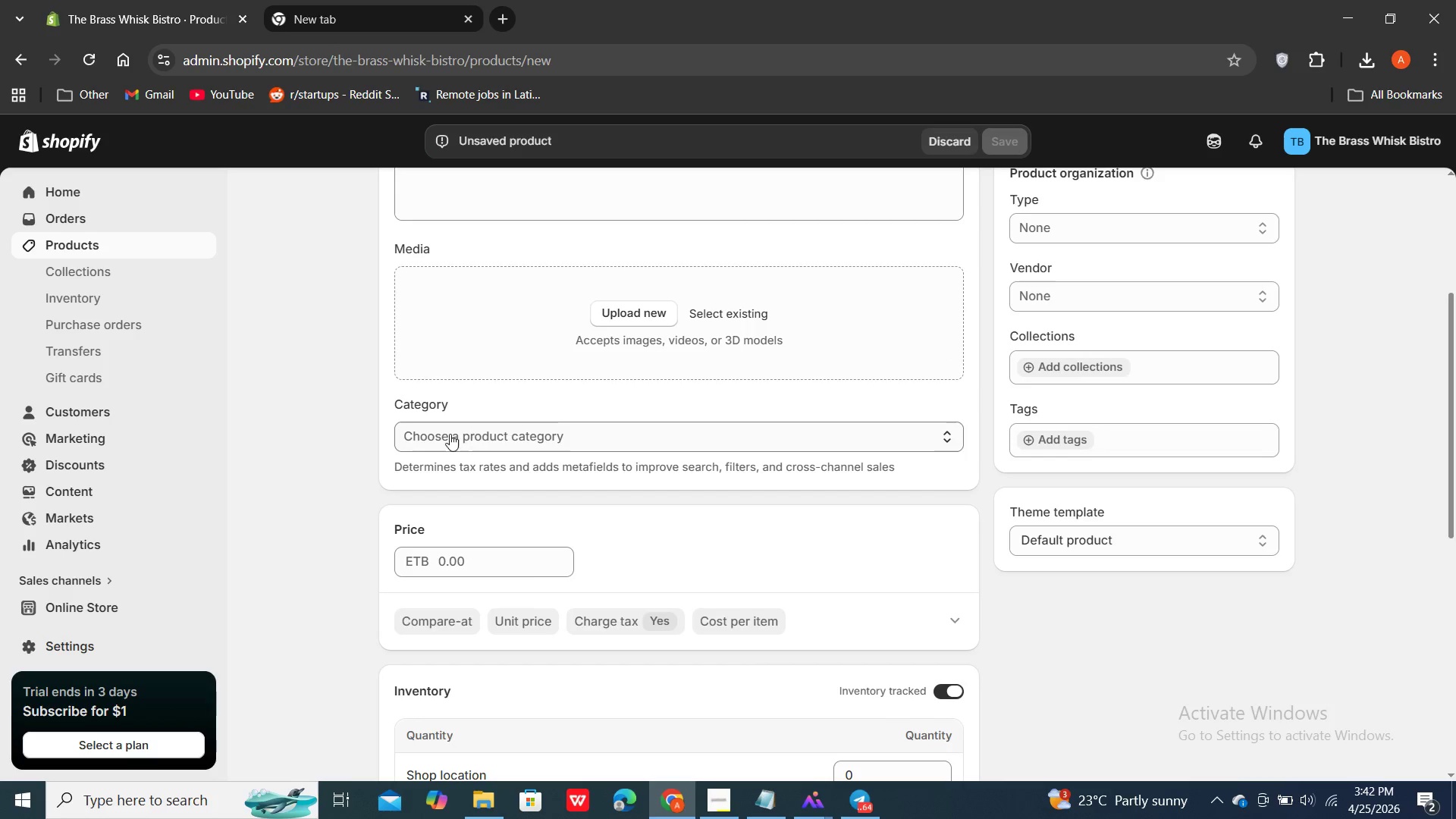 
wait(13.73)
 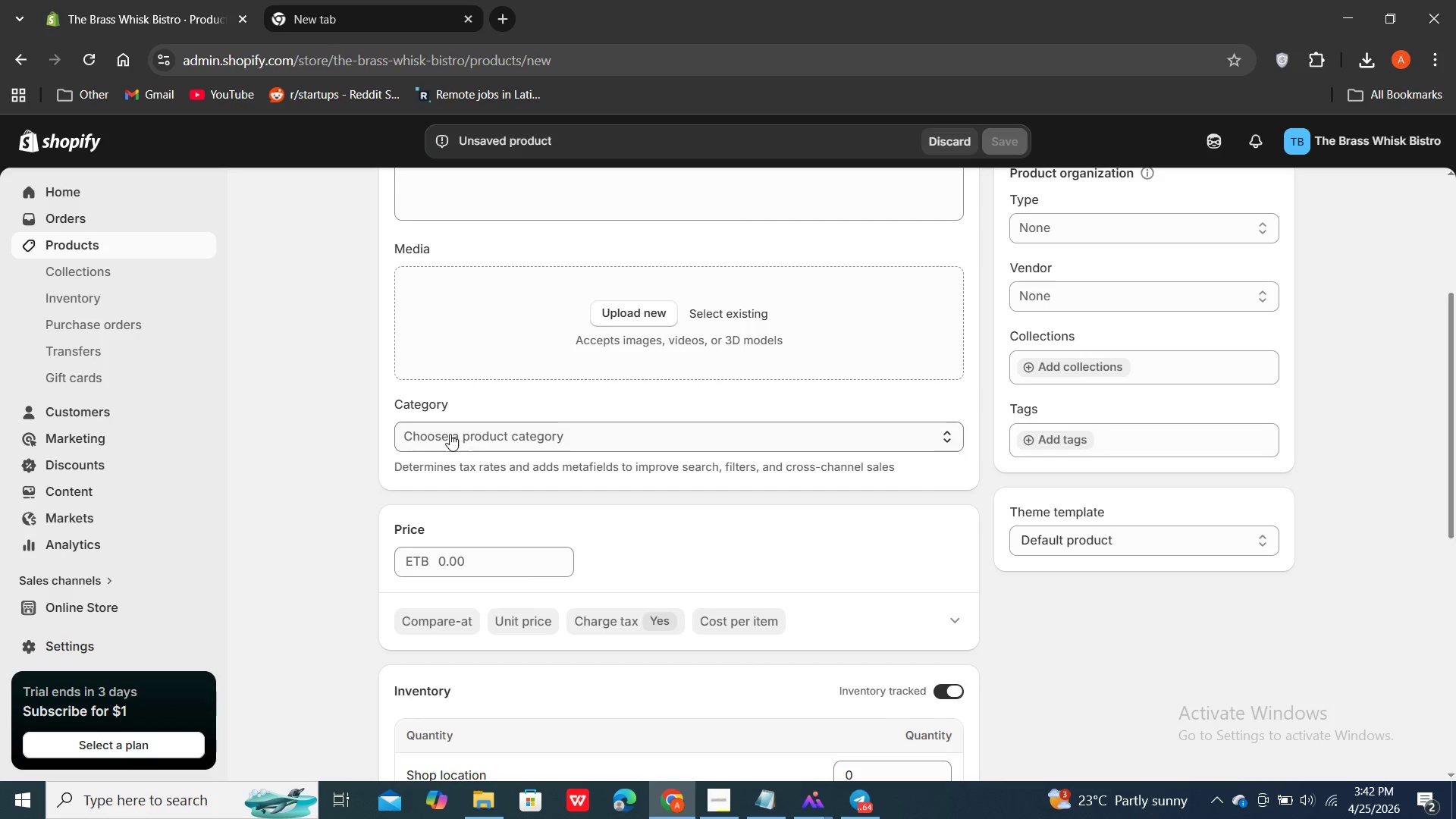 
left_click([384, 13])
 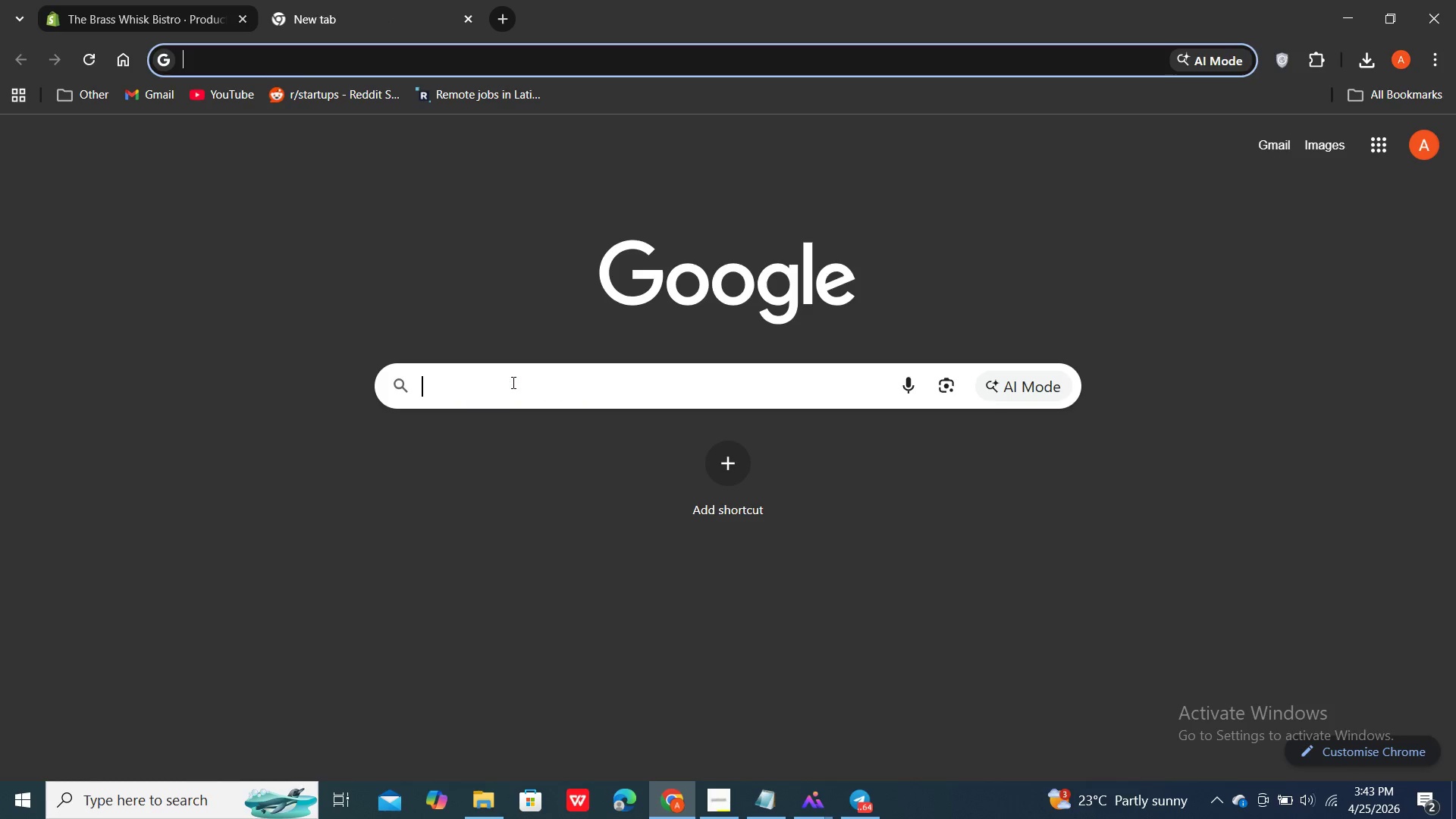 
double_click([512, 382])
 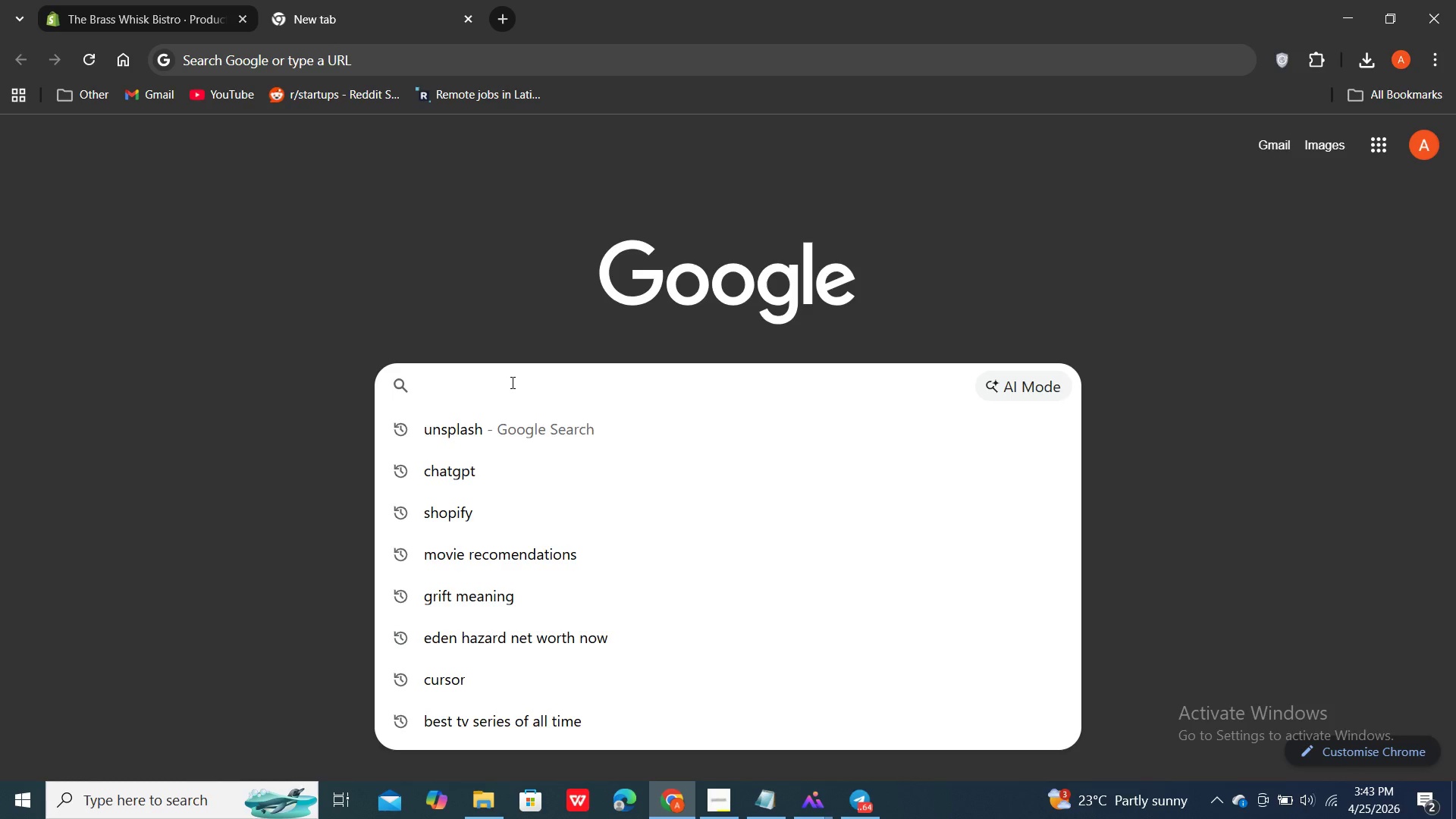 
type(you)
 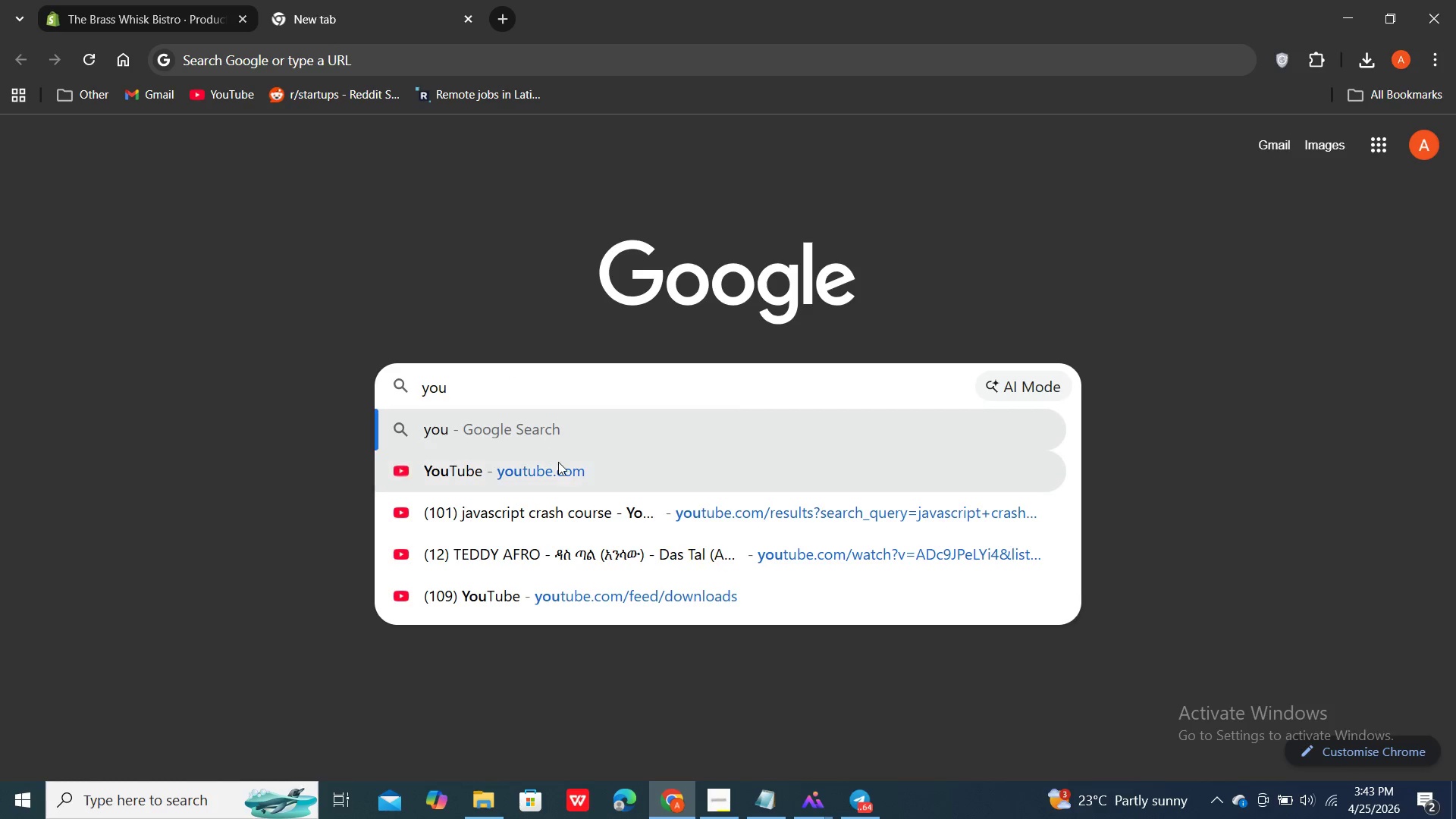 
left_click([569, 474])
 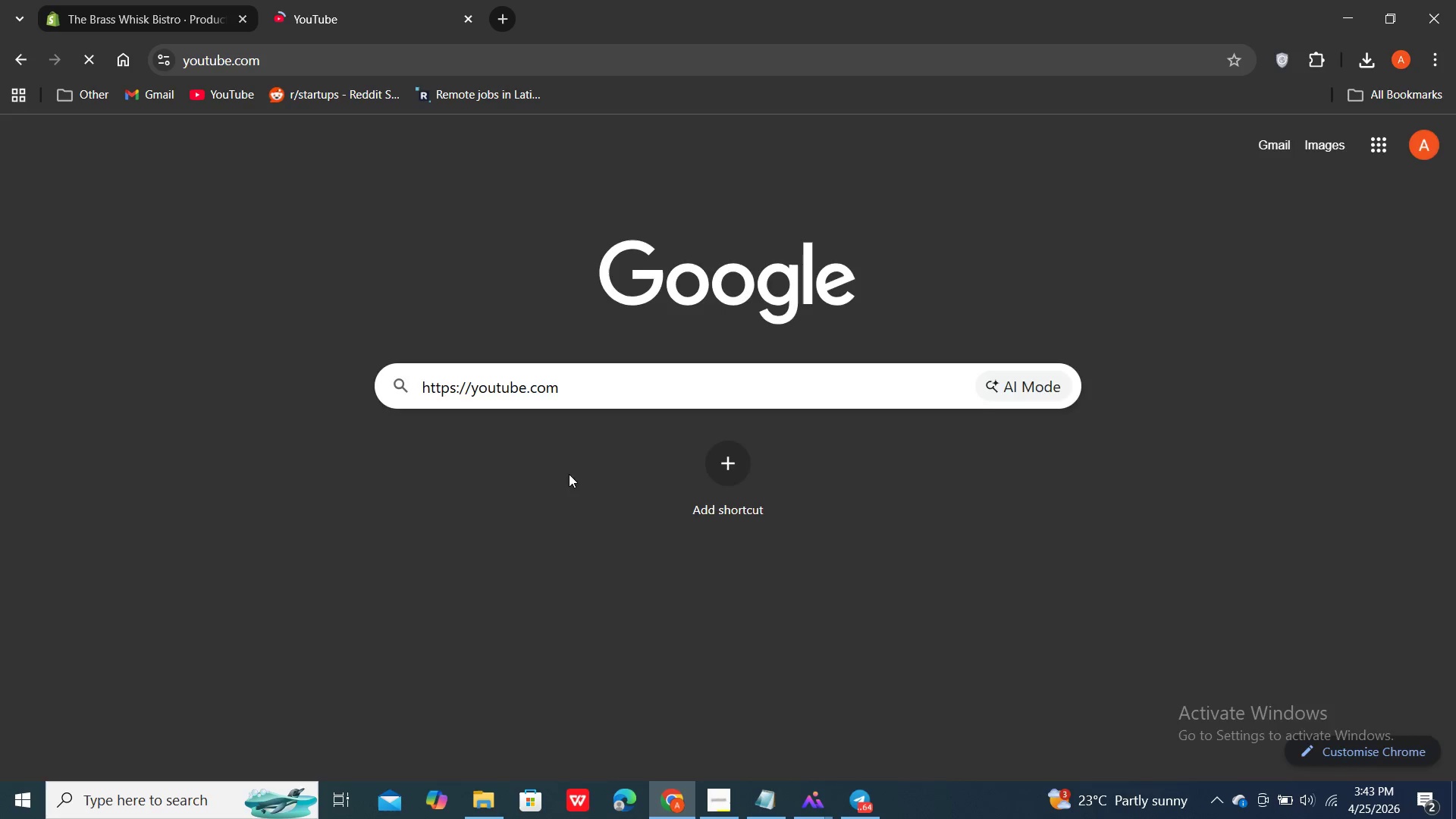 
wait(6.5)
 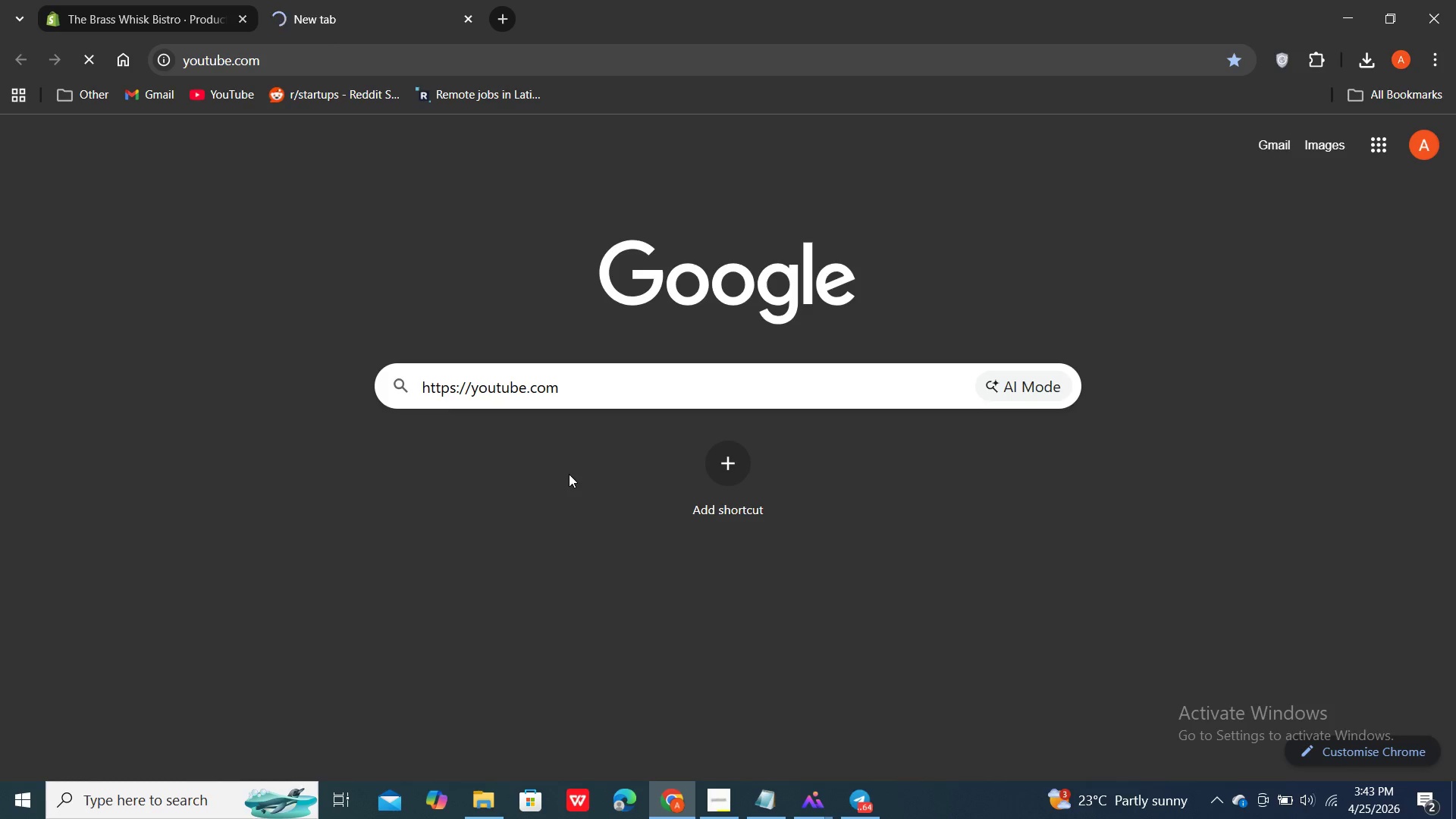 
left_click([145, 25])
 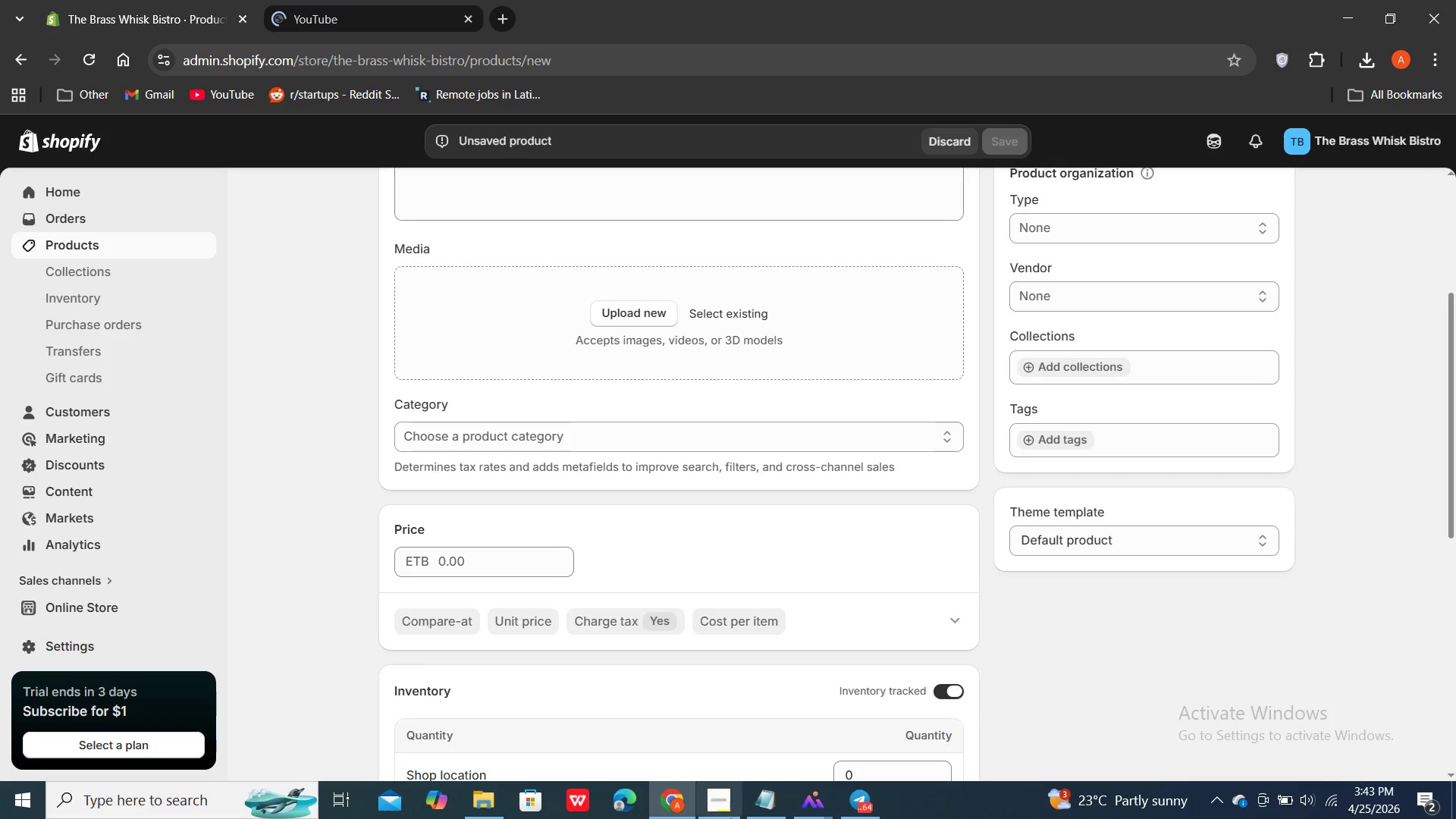 
scroll: coordinate [450, 284], scroll_direction: up, amount: 3.0
 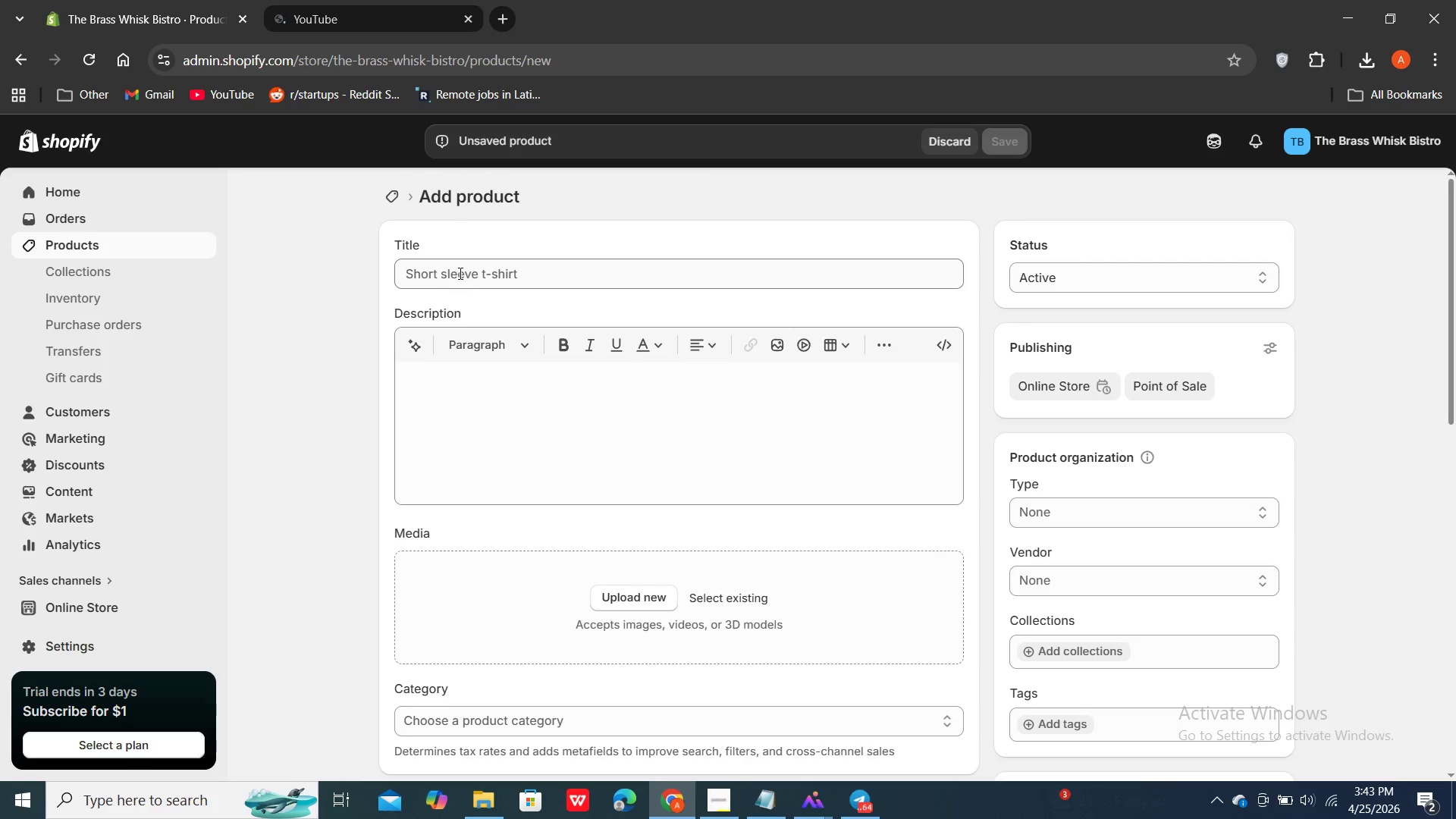 
left_click([459, 273])
 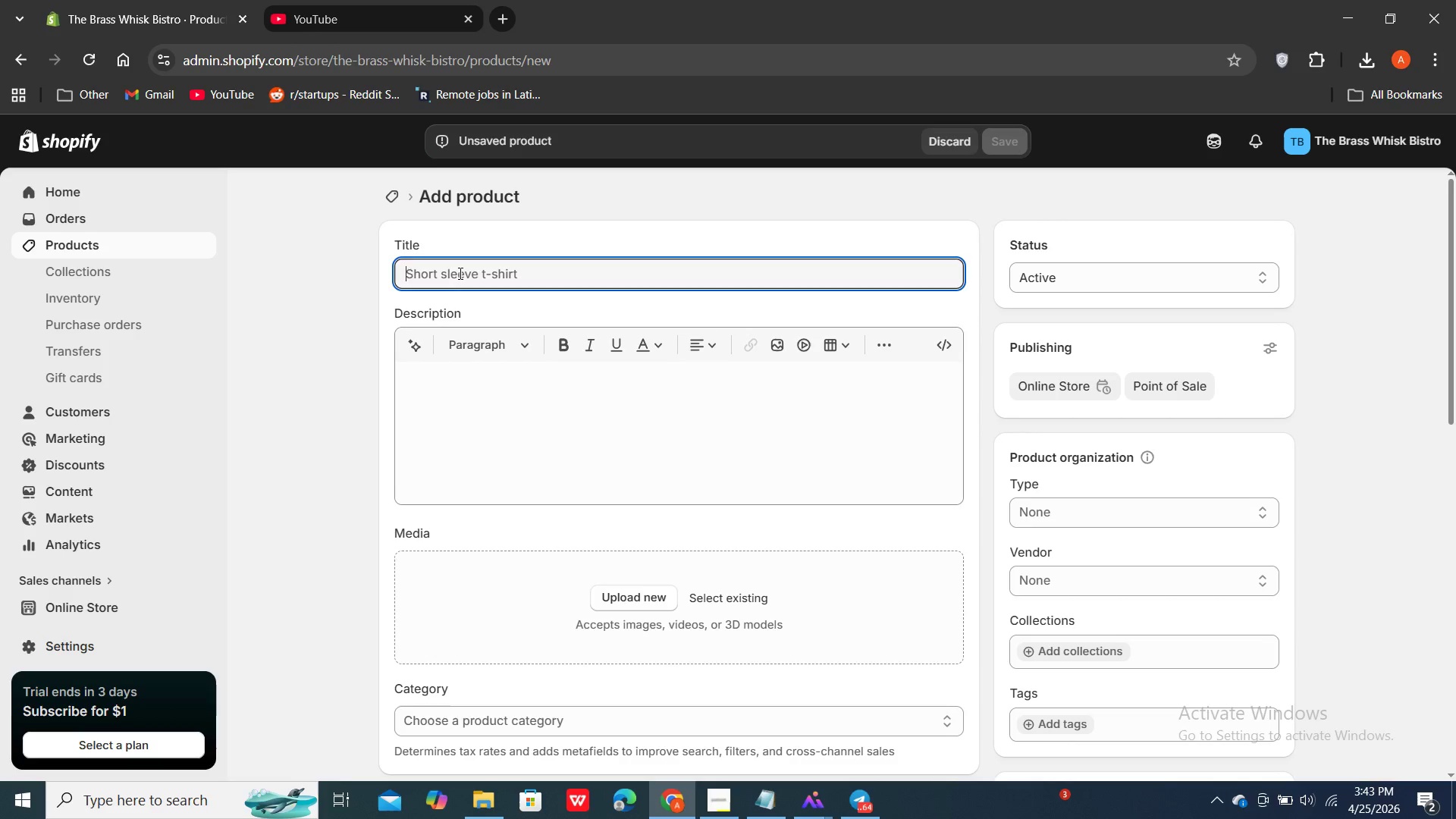 
key(Control+V)
 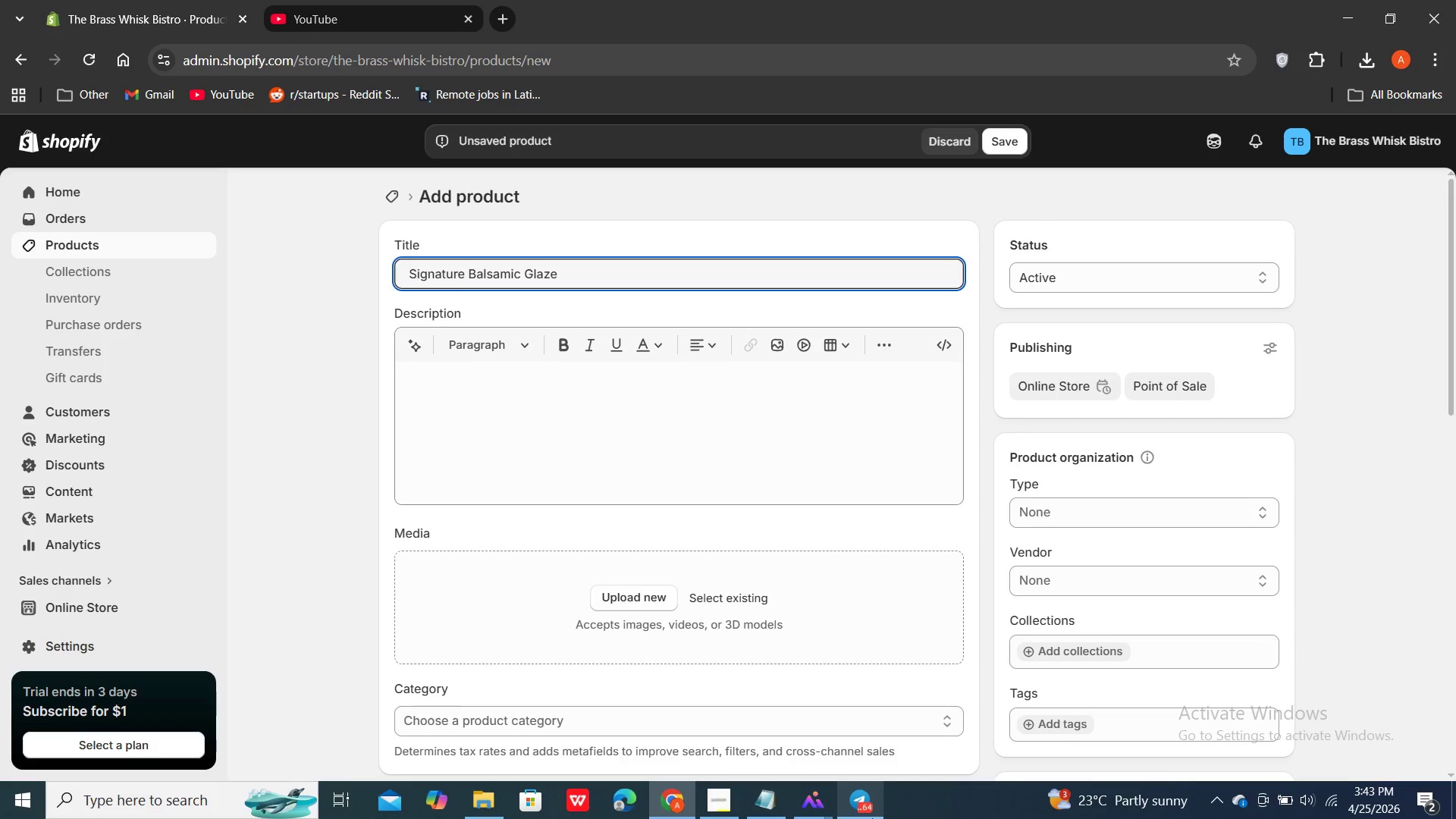 
left_click([759, 817])
 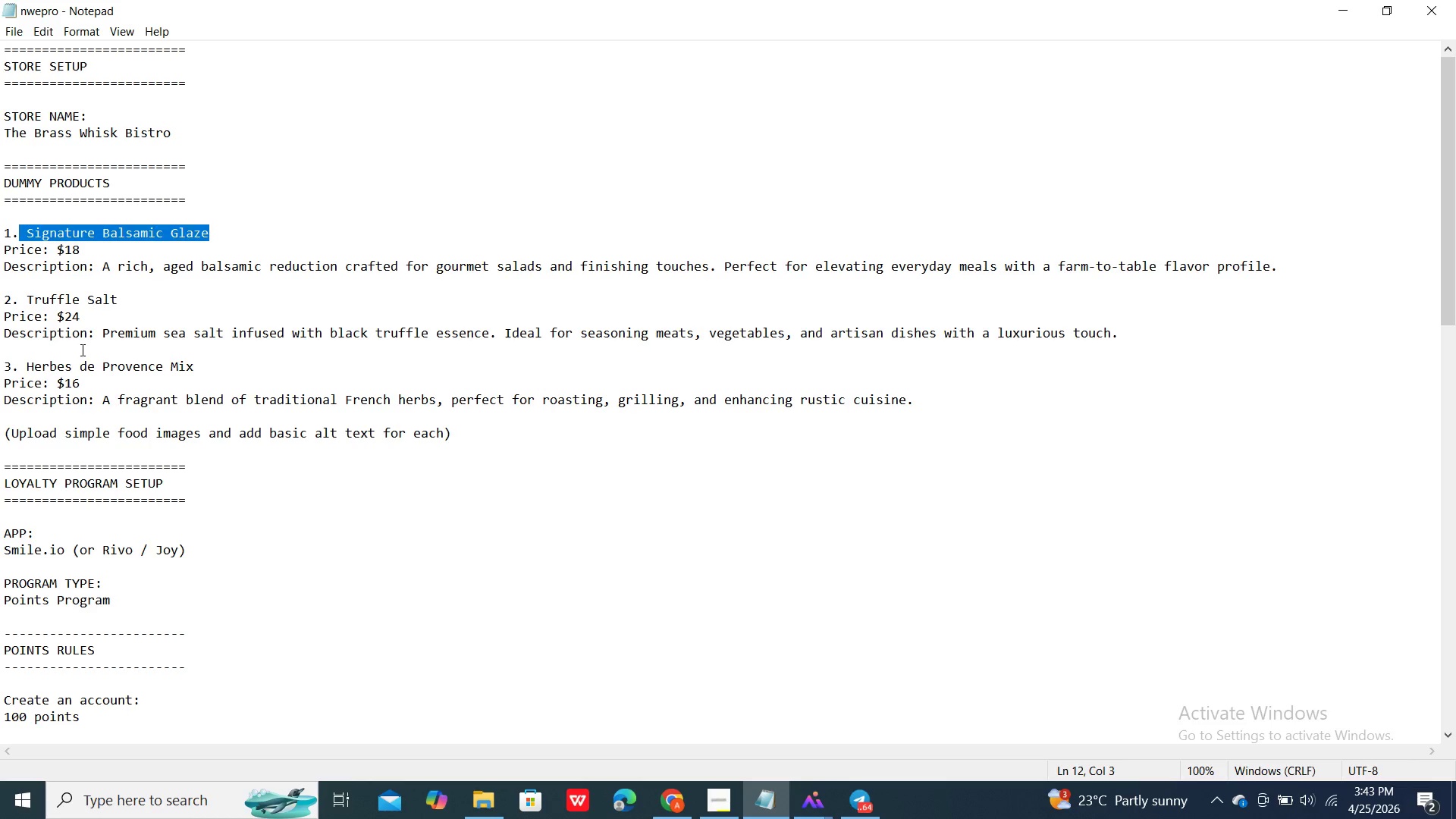 
left_click([81, 350])
 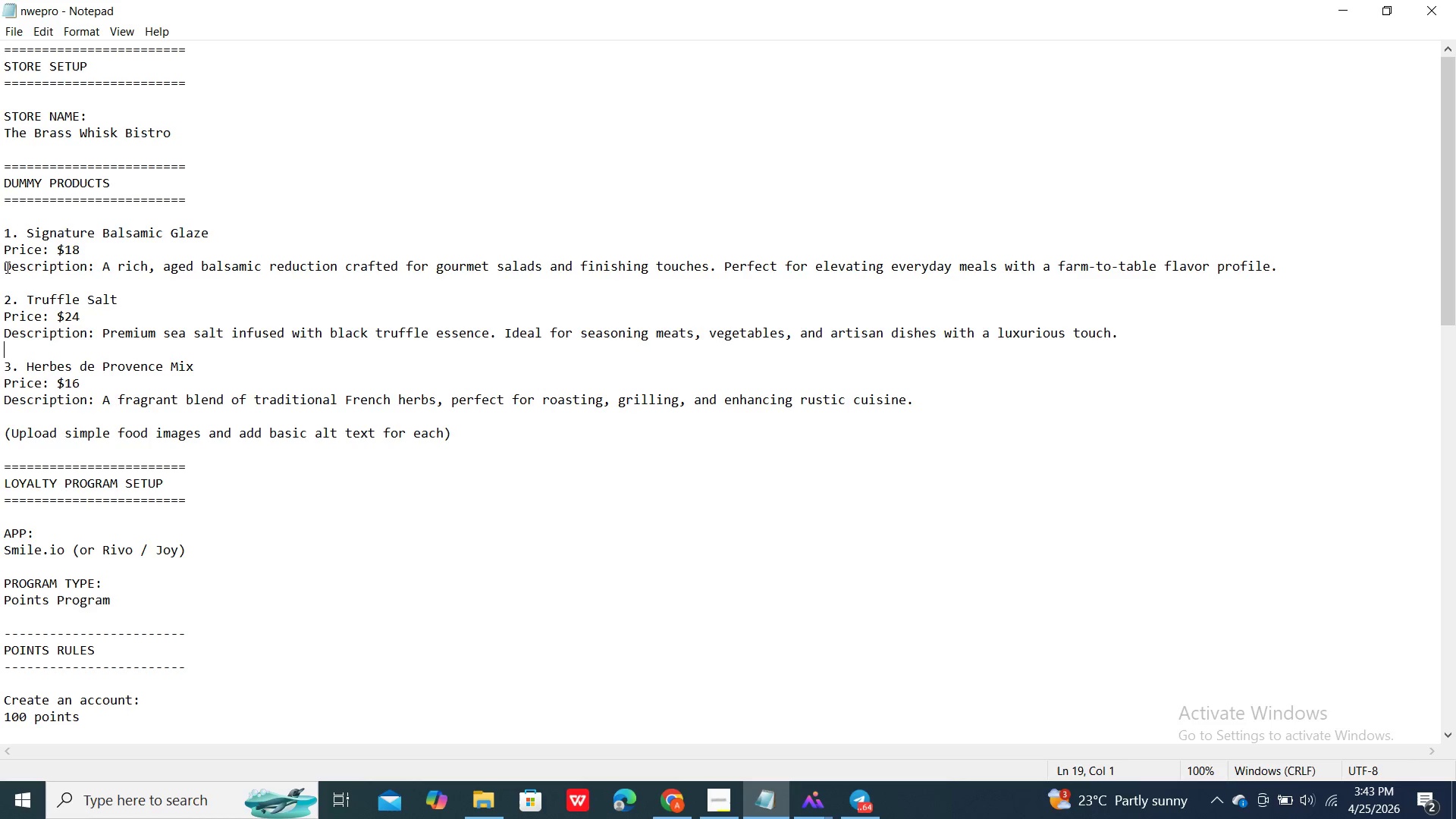 
double_click([6, 267])
 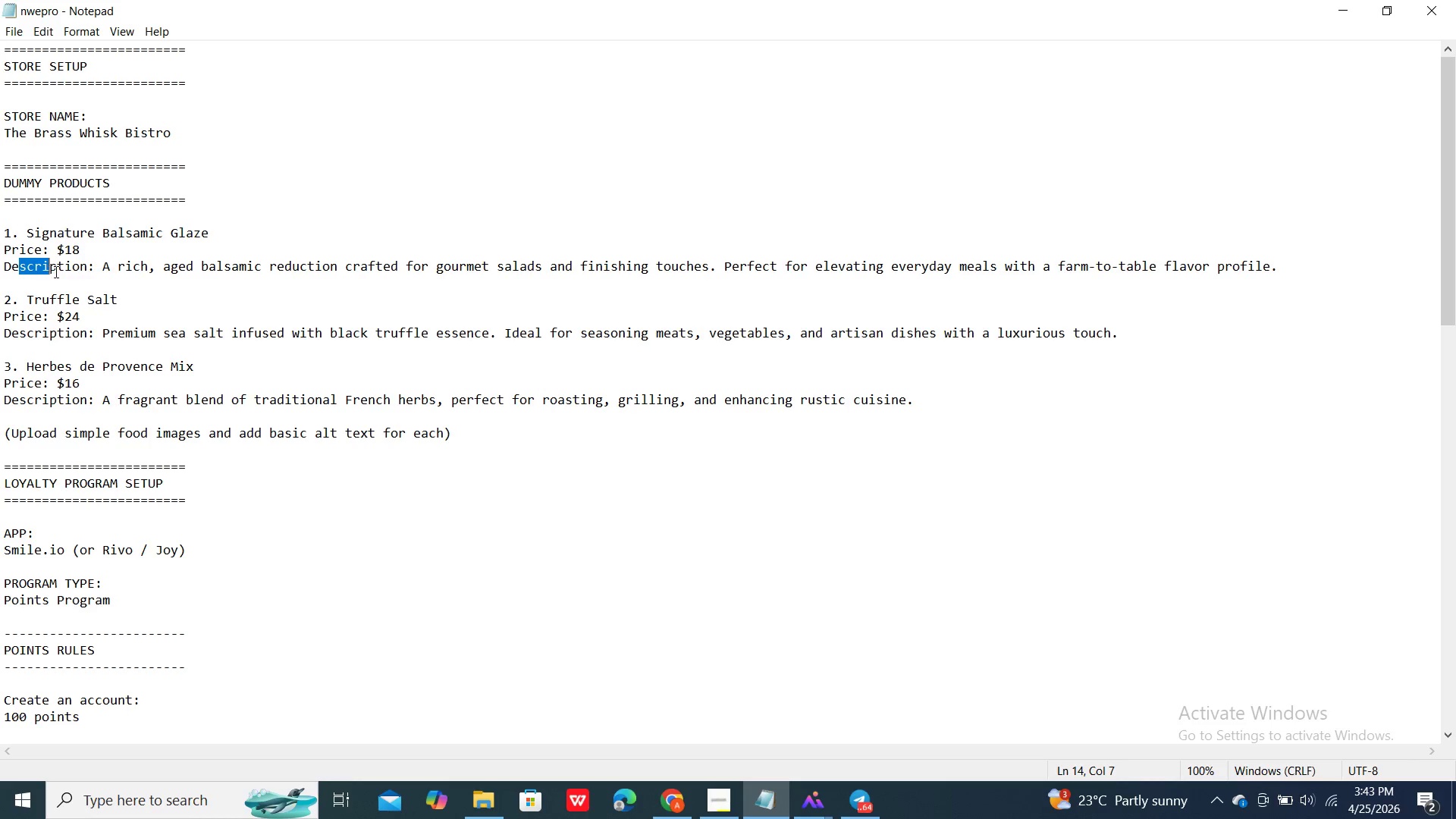 
left_click_drag(start_coordinate=[22, 269], to_coordinate=[146, 279])
 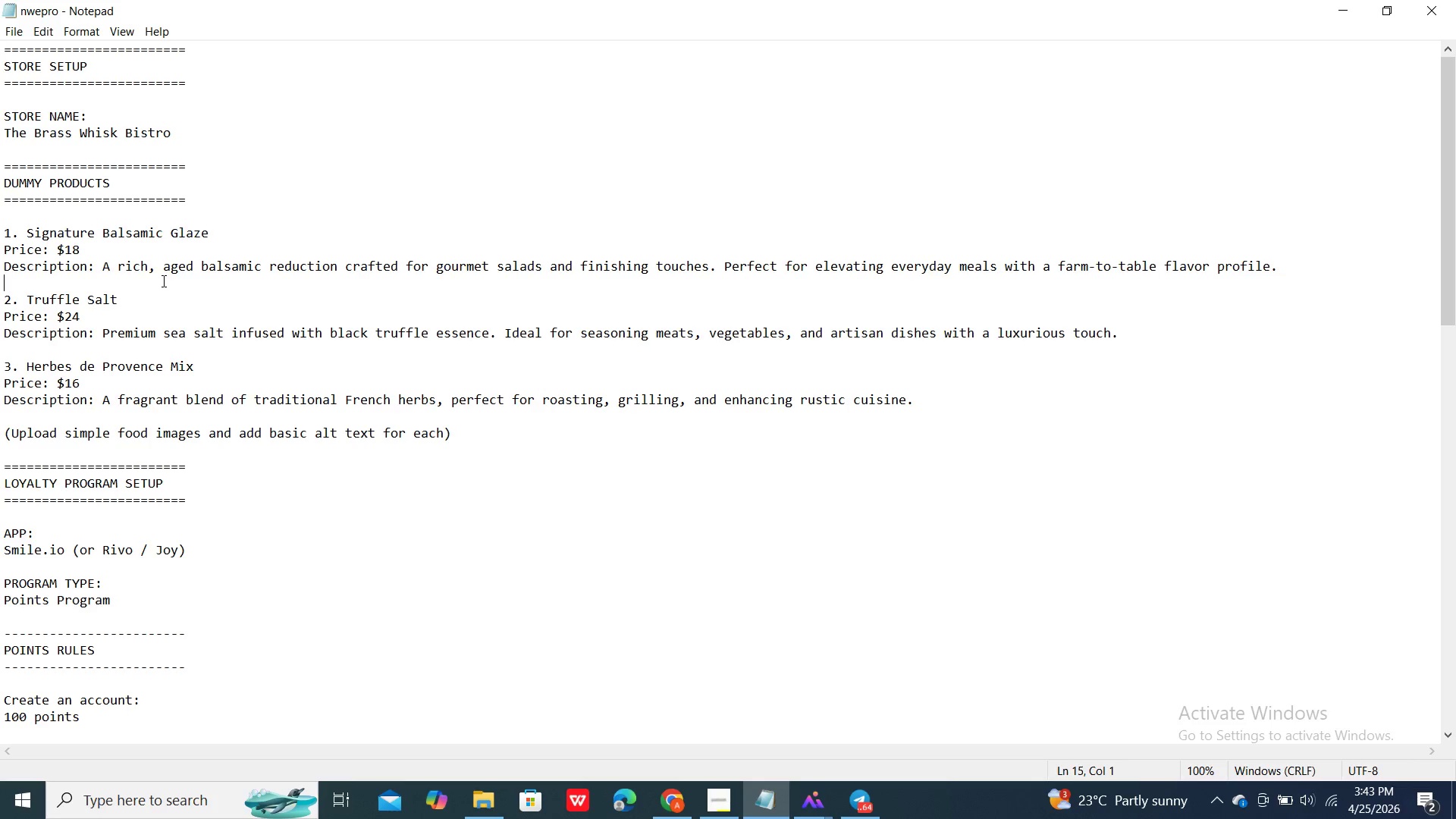 
left_click_drag(start_coordinate=[152, 279], to_coordinate=[162, 281])
 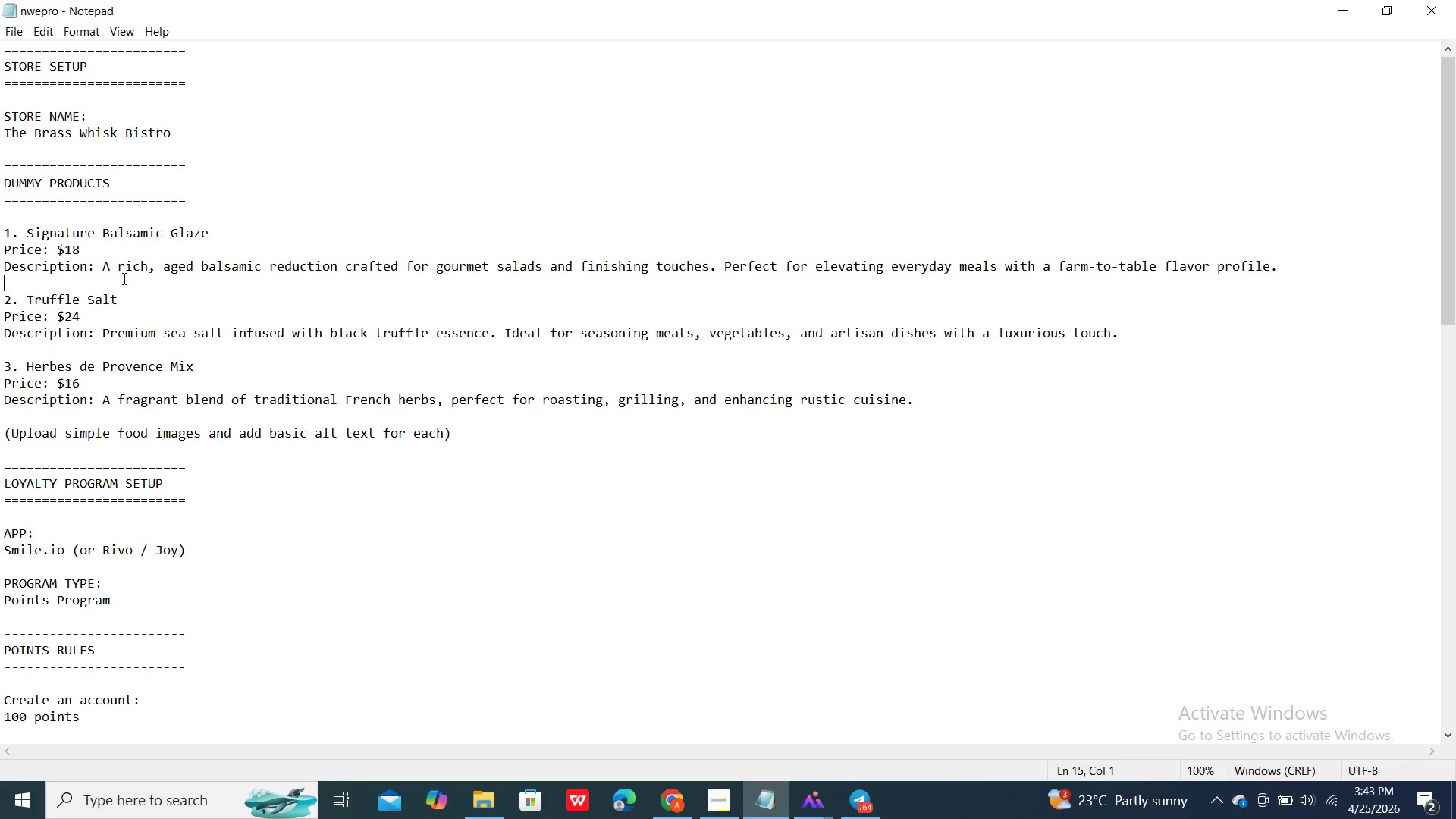 
left_click_drag(start_coordinate=[162, 281], to_coordinate=[0, 268])
 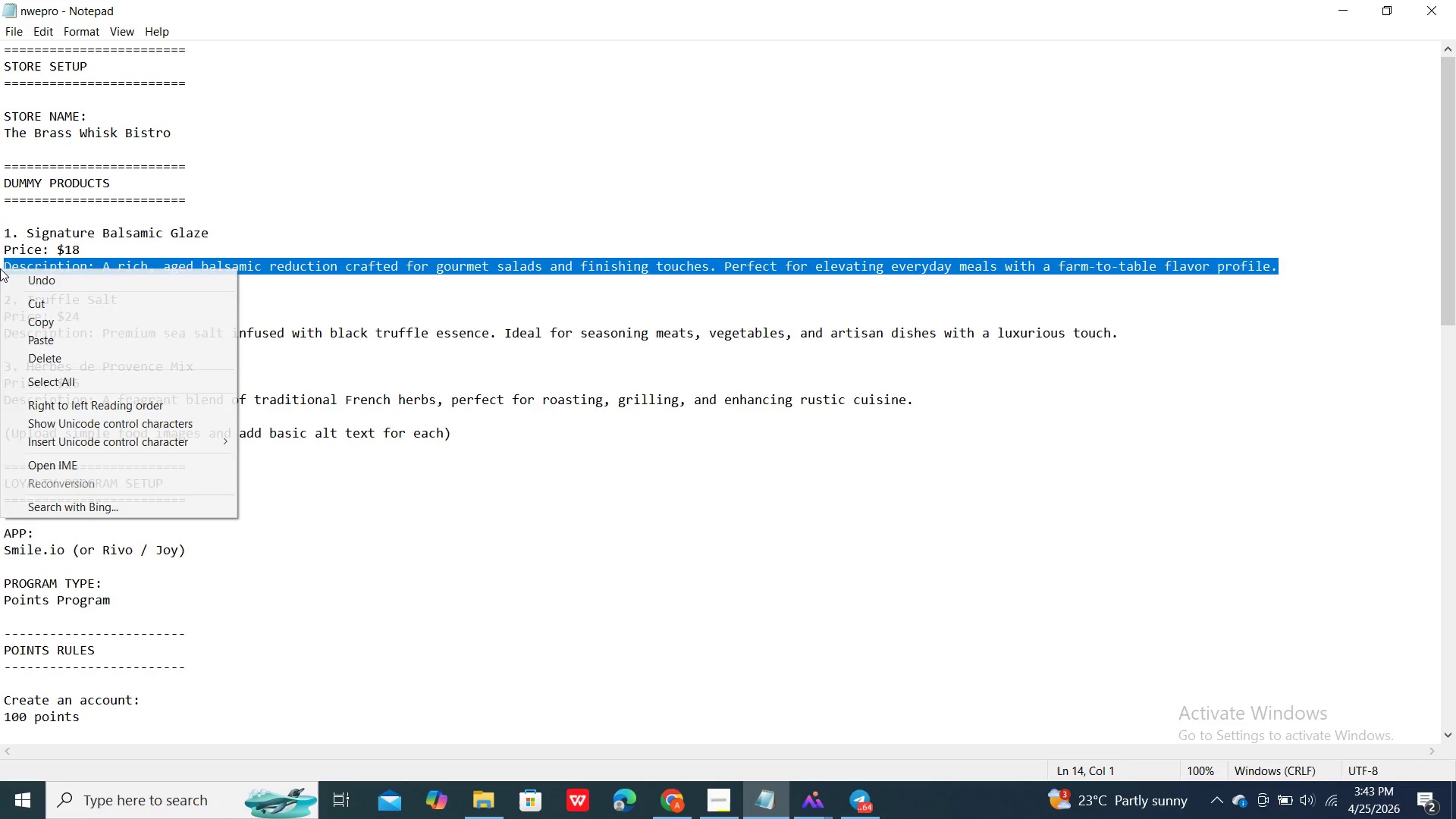 
right_click([0, 268])
 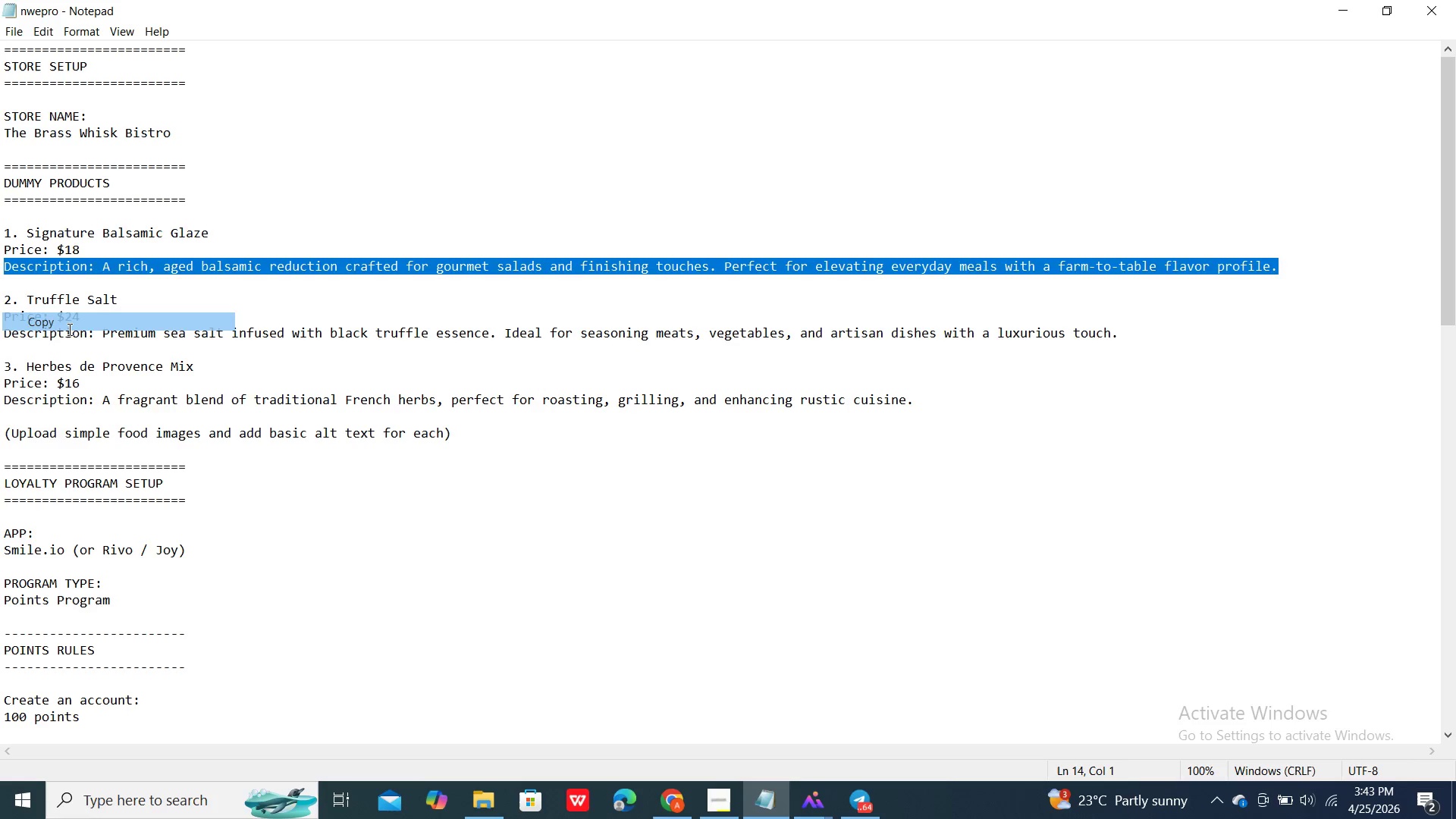 
left_click([68, 329])
 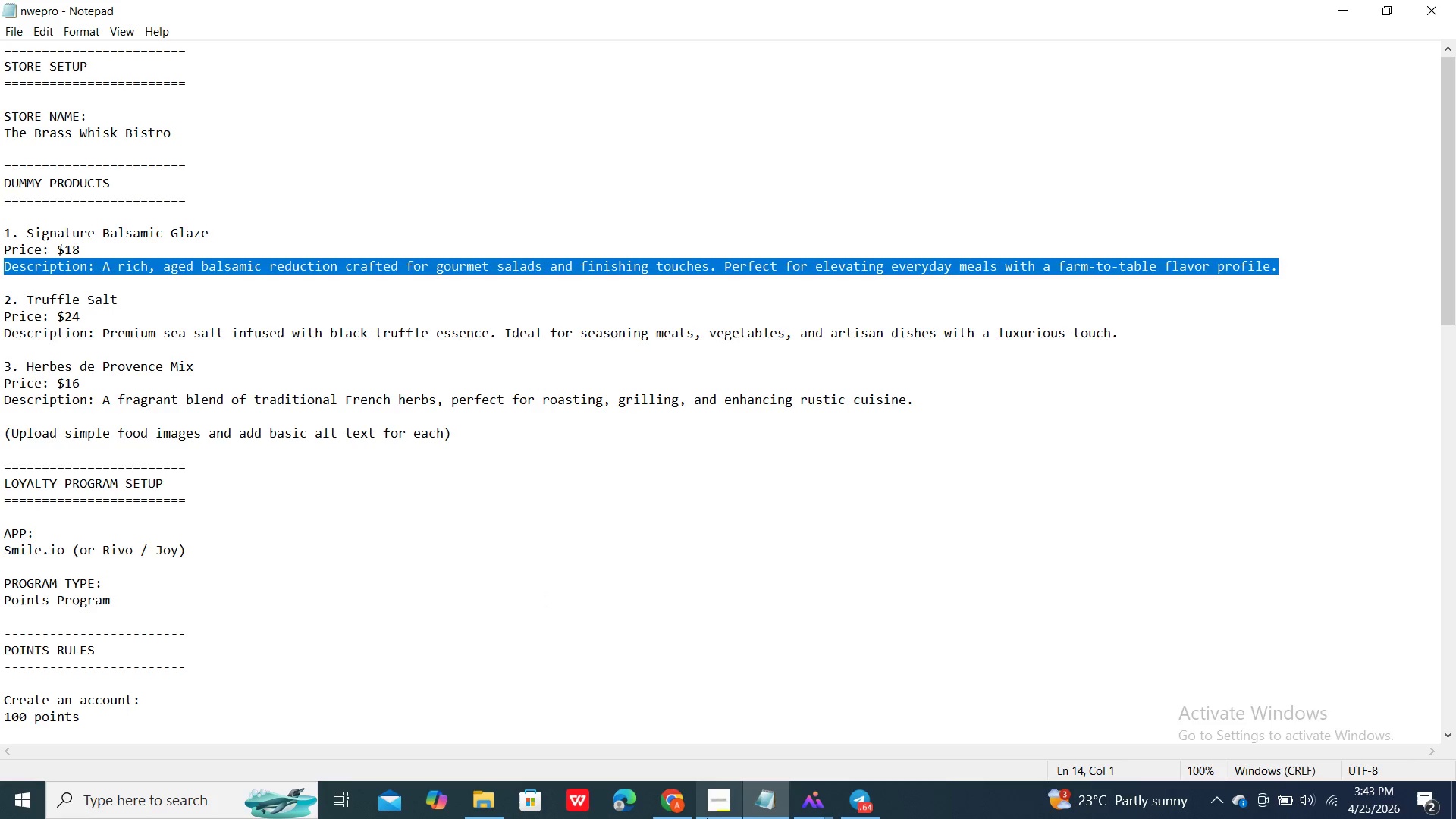 
mouse_move([679, 802])
 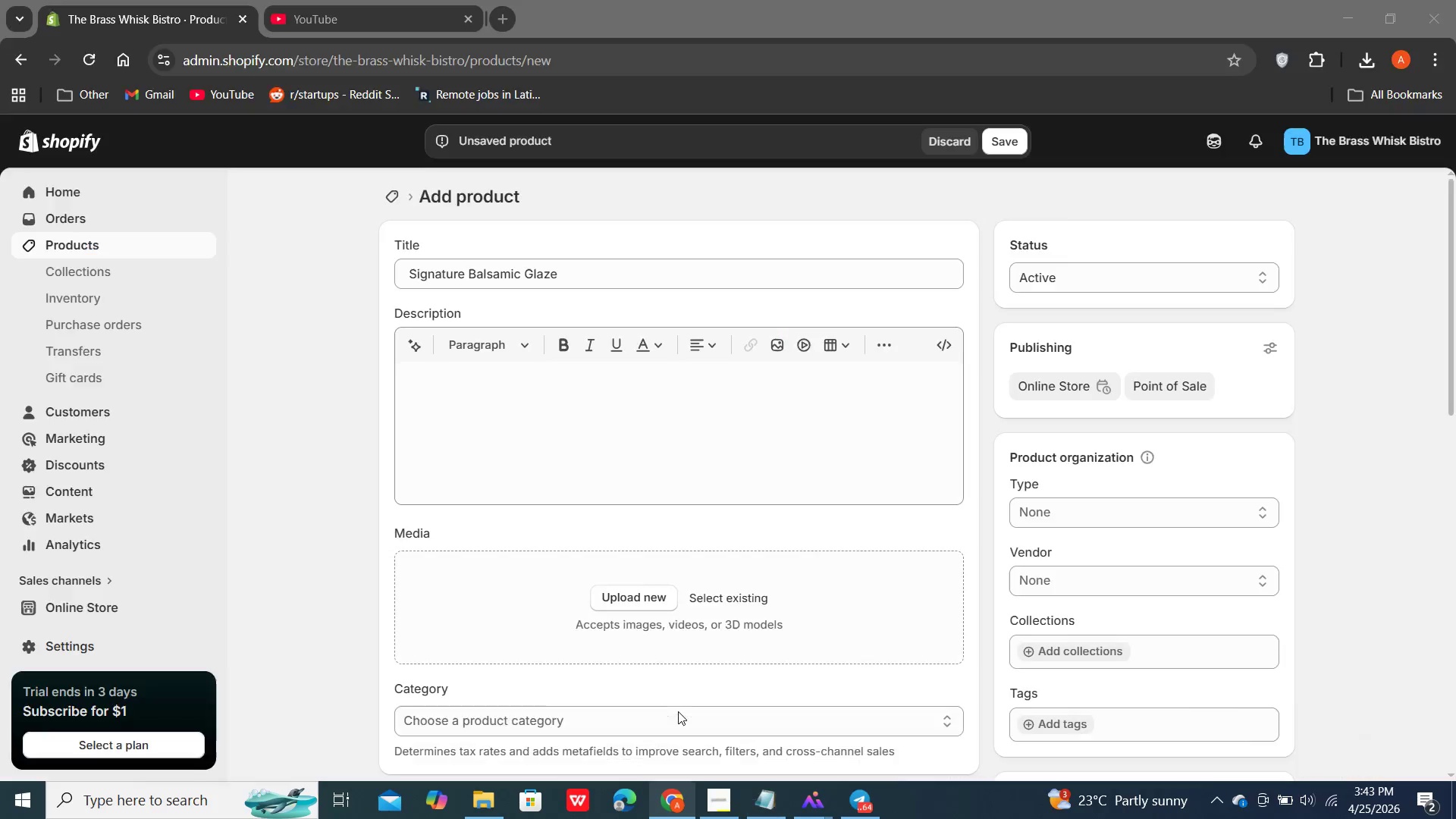 
double_click([678, 711])
 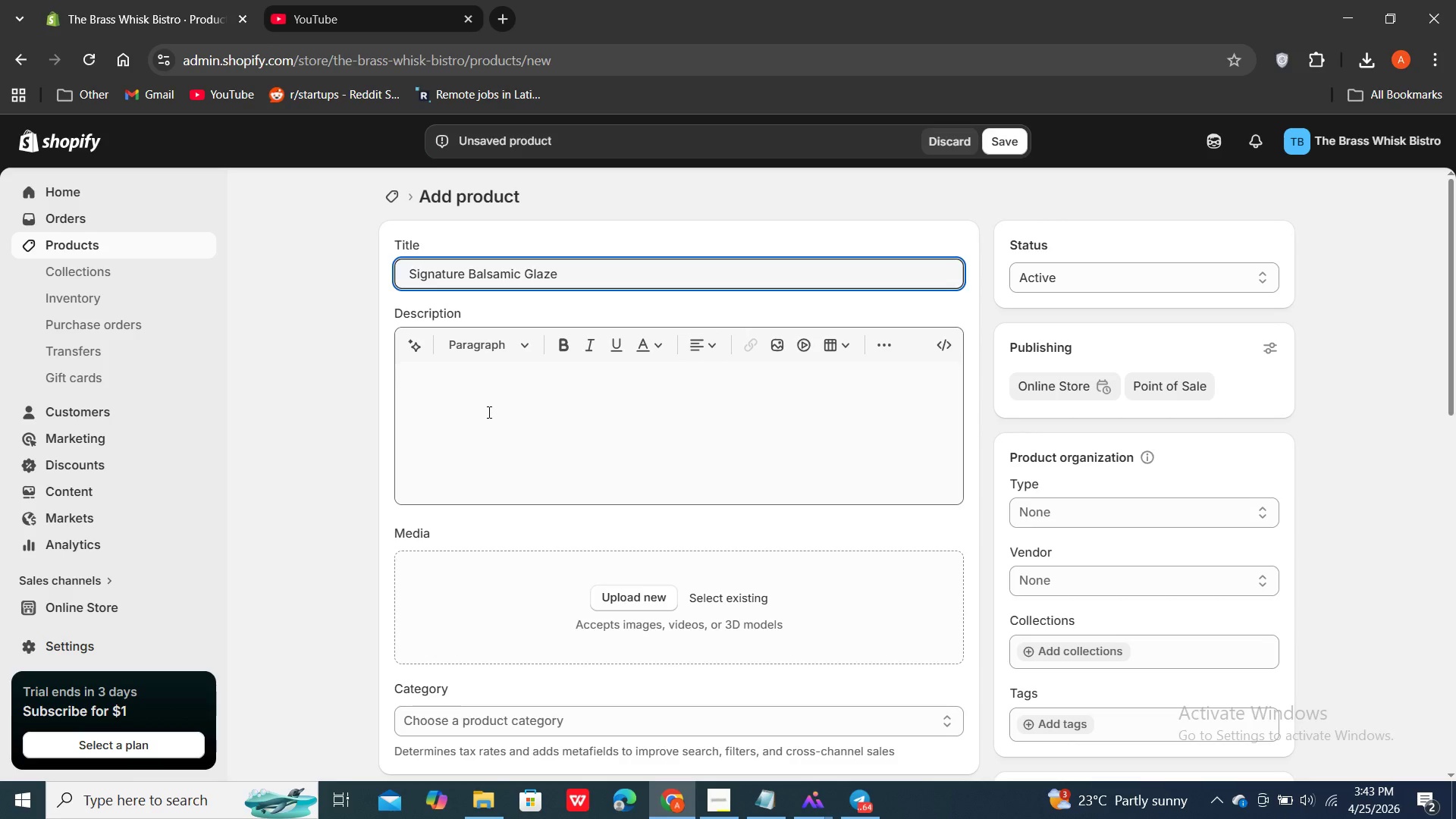 
double_click([488, 412])
 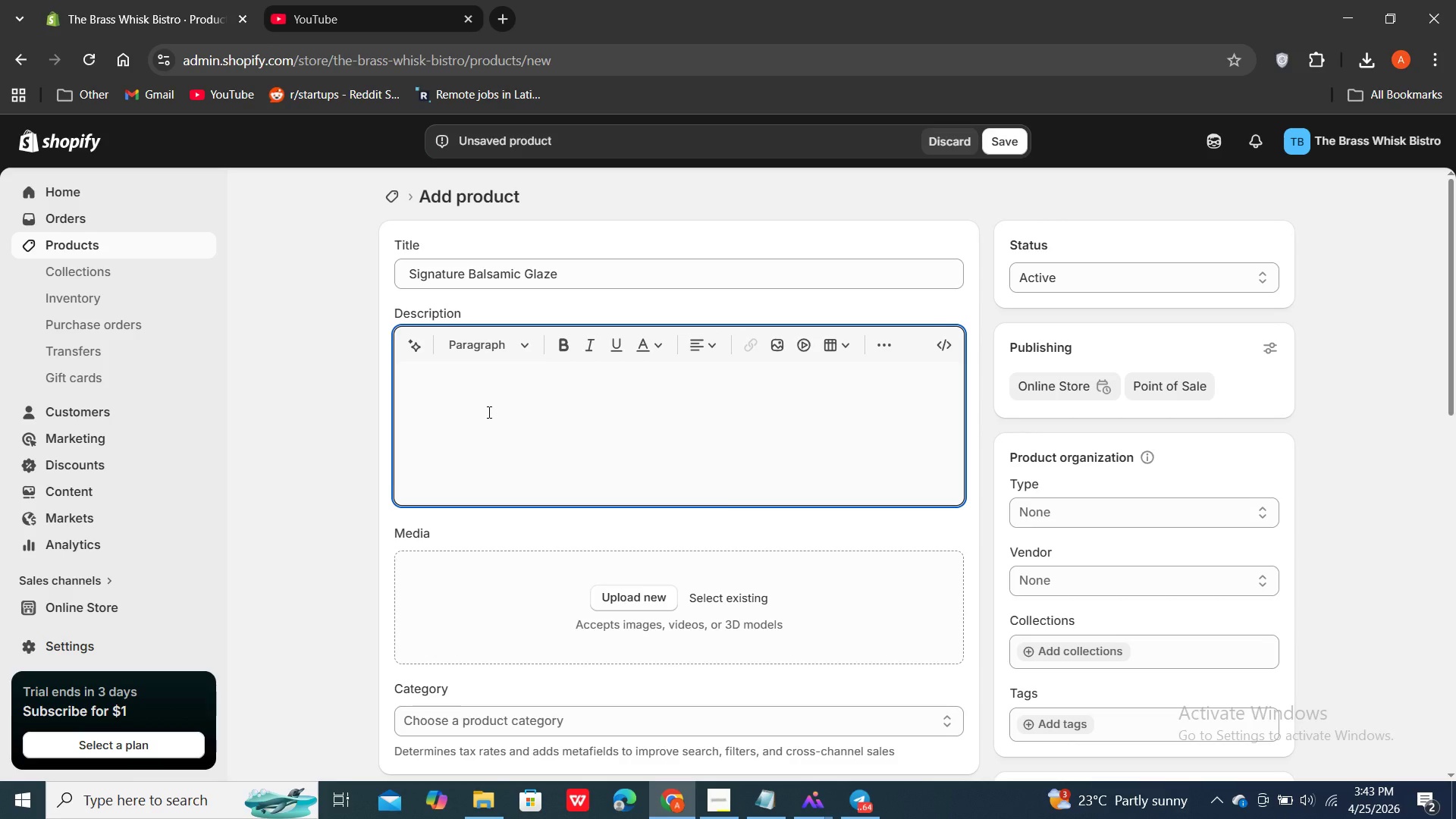 
key(Control+V)
 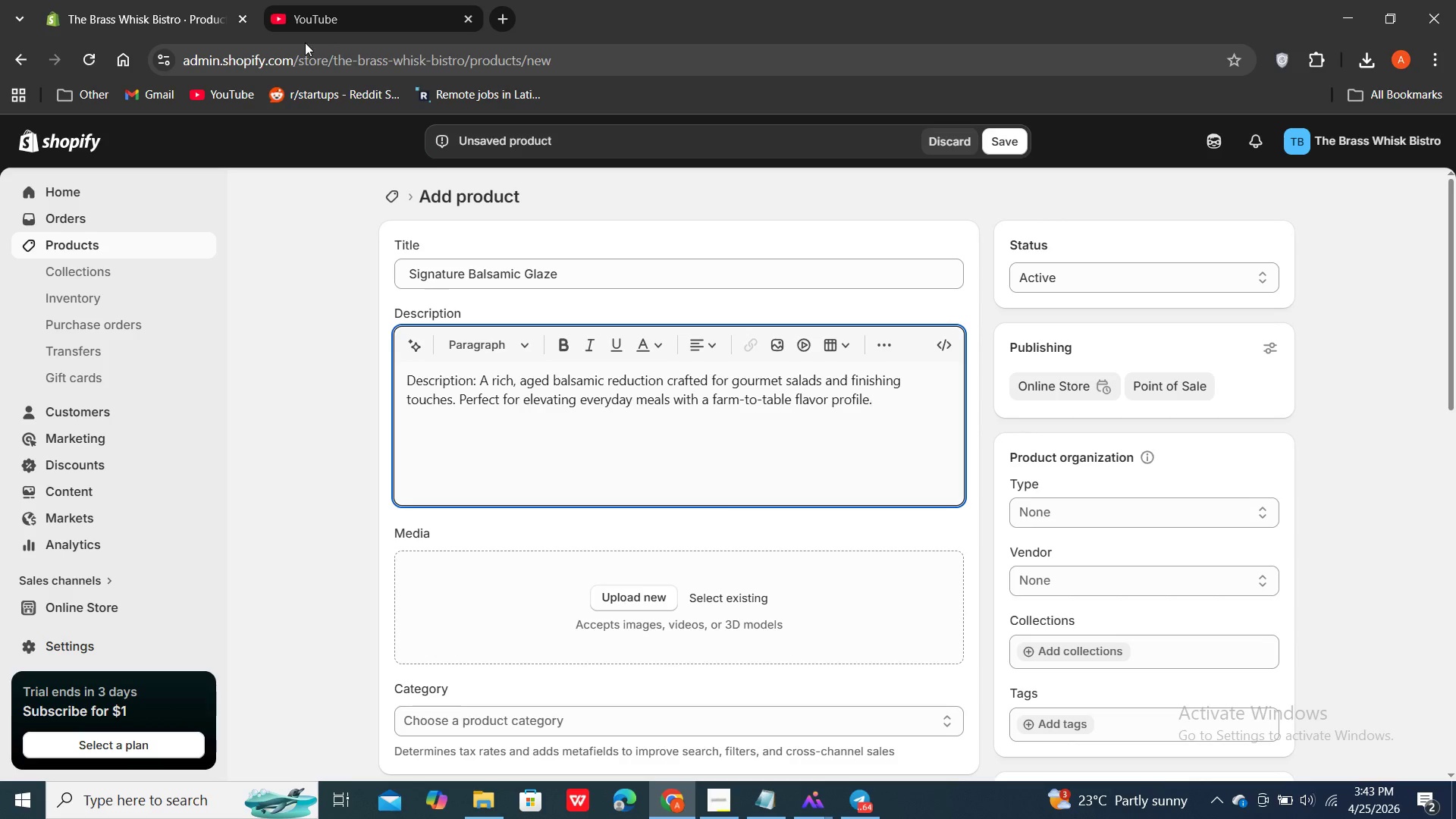 
left_click([351, 11])
 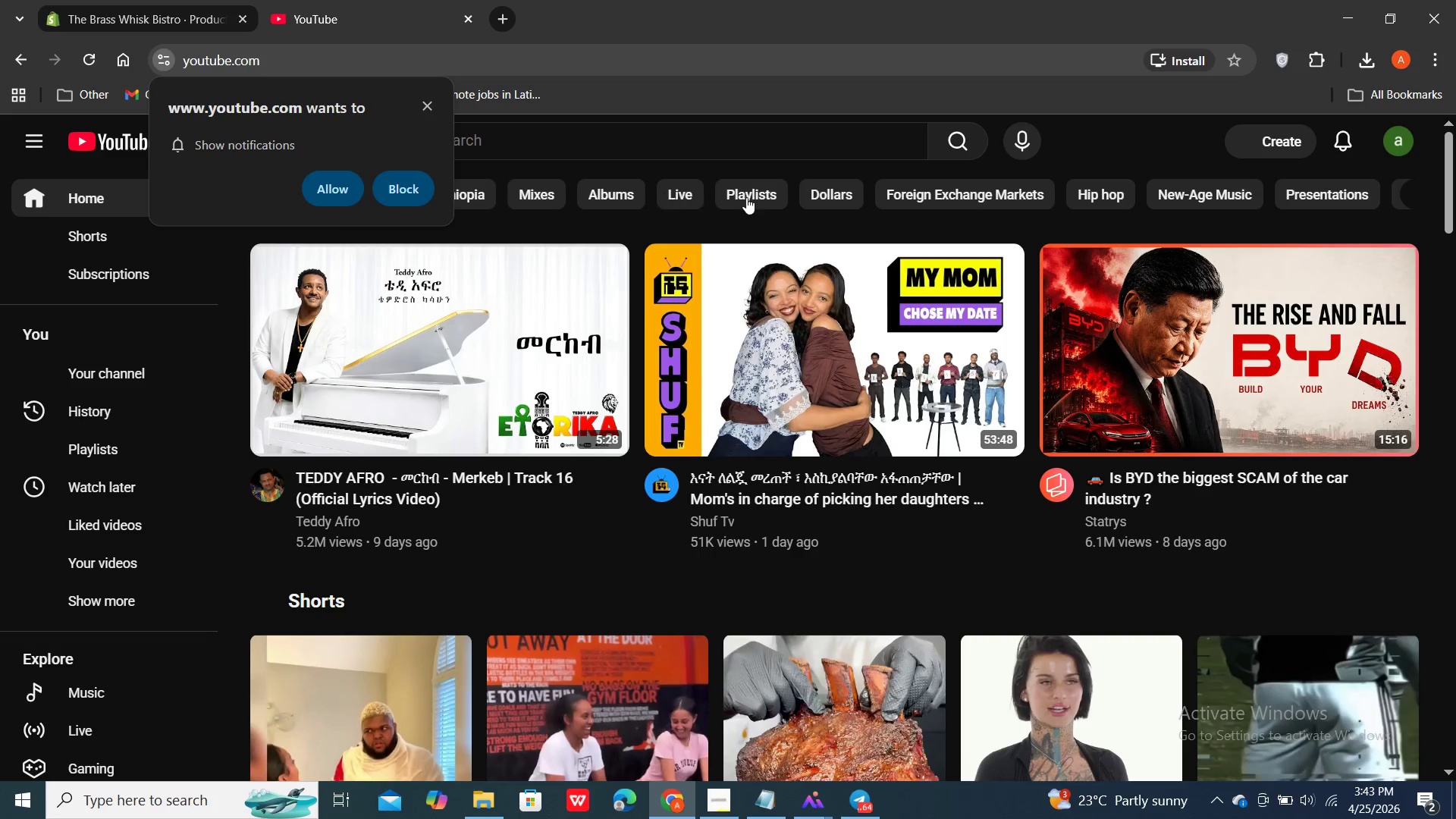 
wait(5.53)
 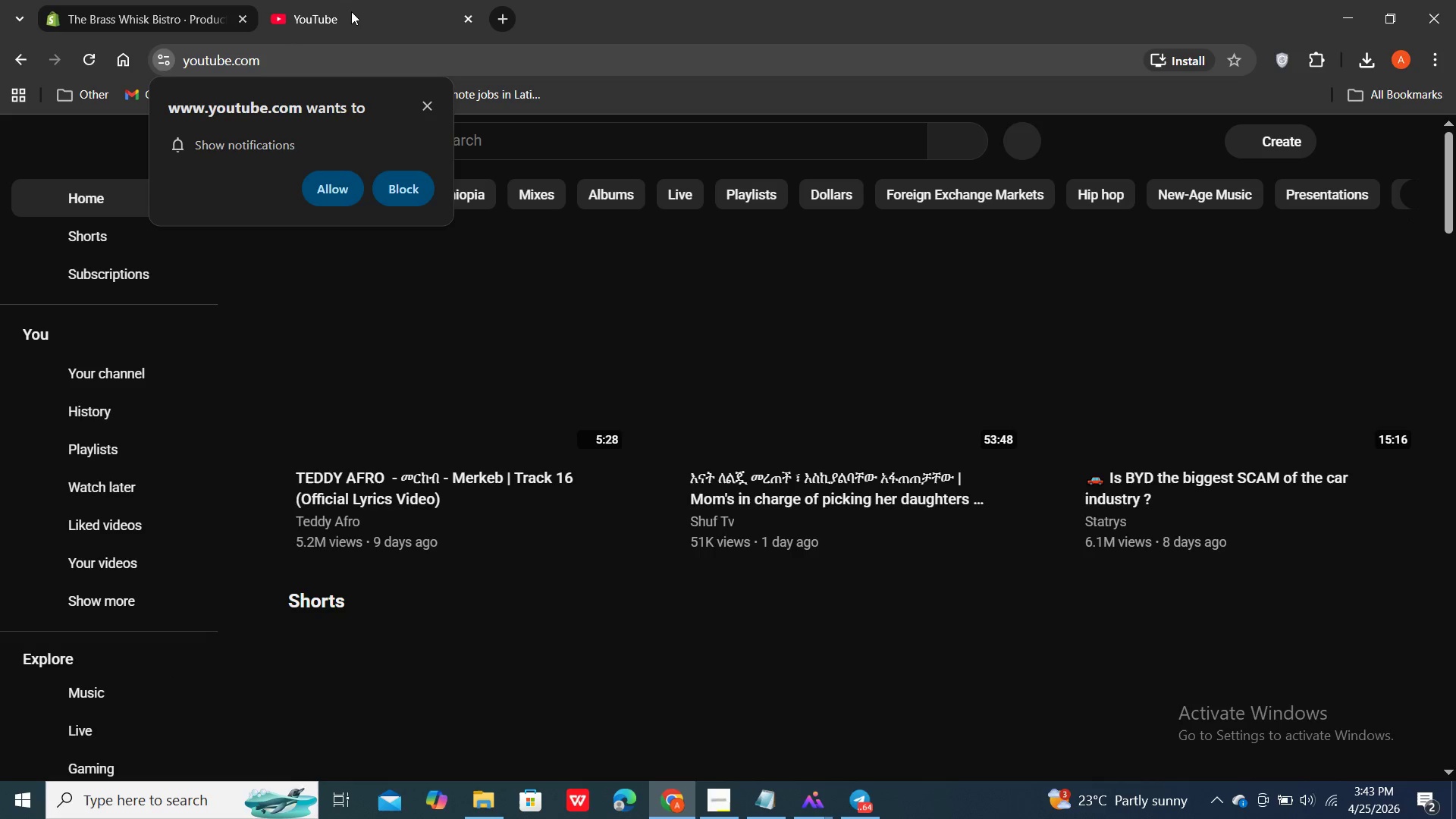 
scroll: coordinate [723, 199], scroll_direction: down, amount: 7.0
 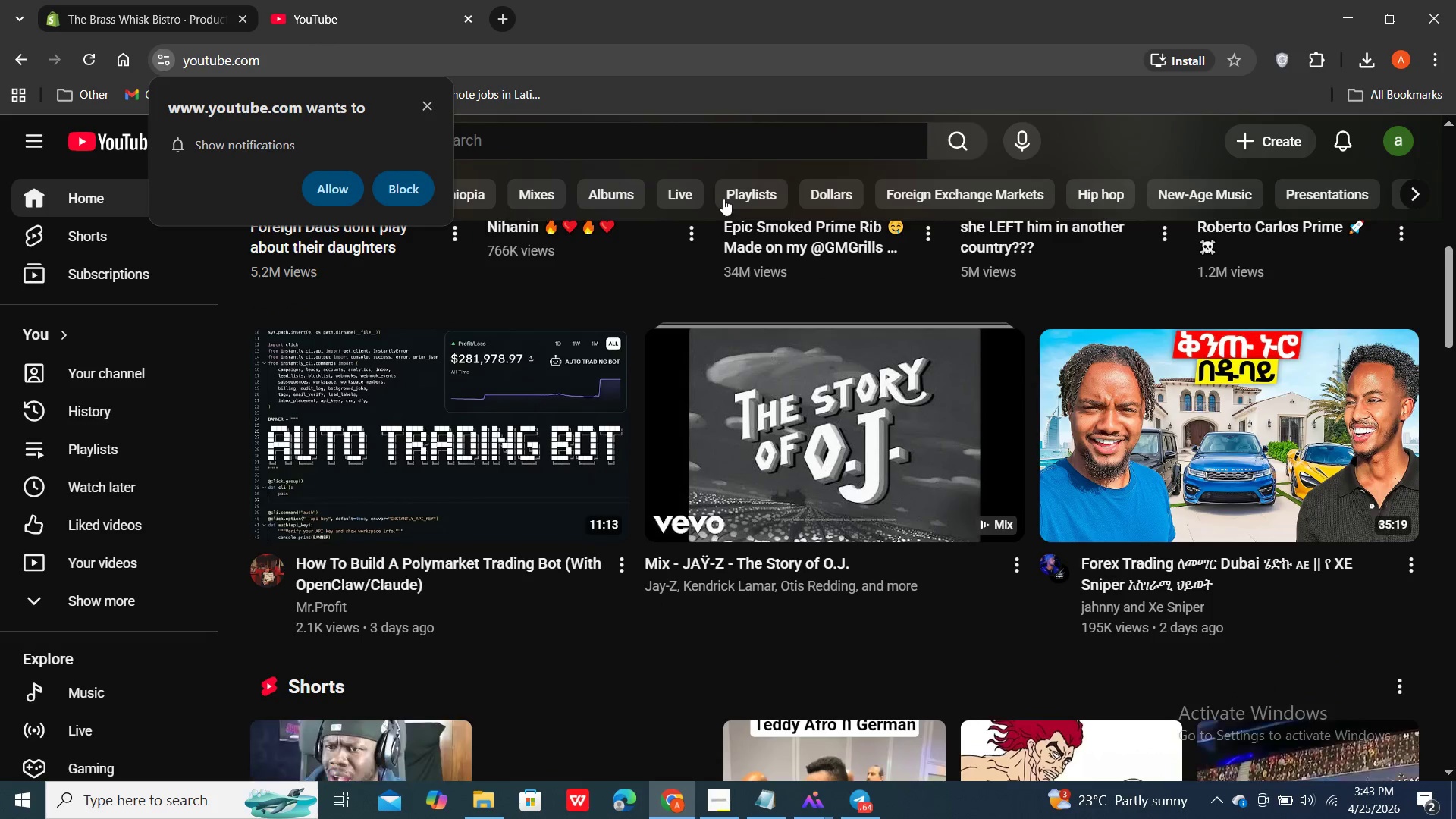 
scroll: coordinate [723, 199], scroll_direction: up, amount: 10.0
 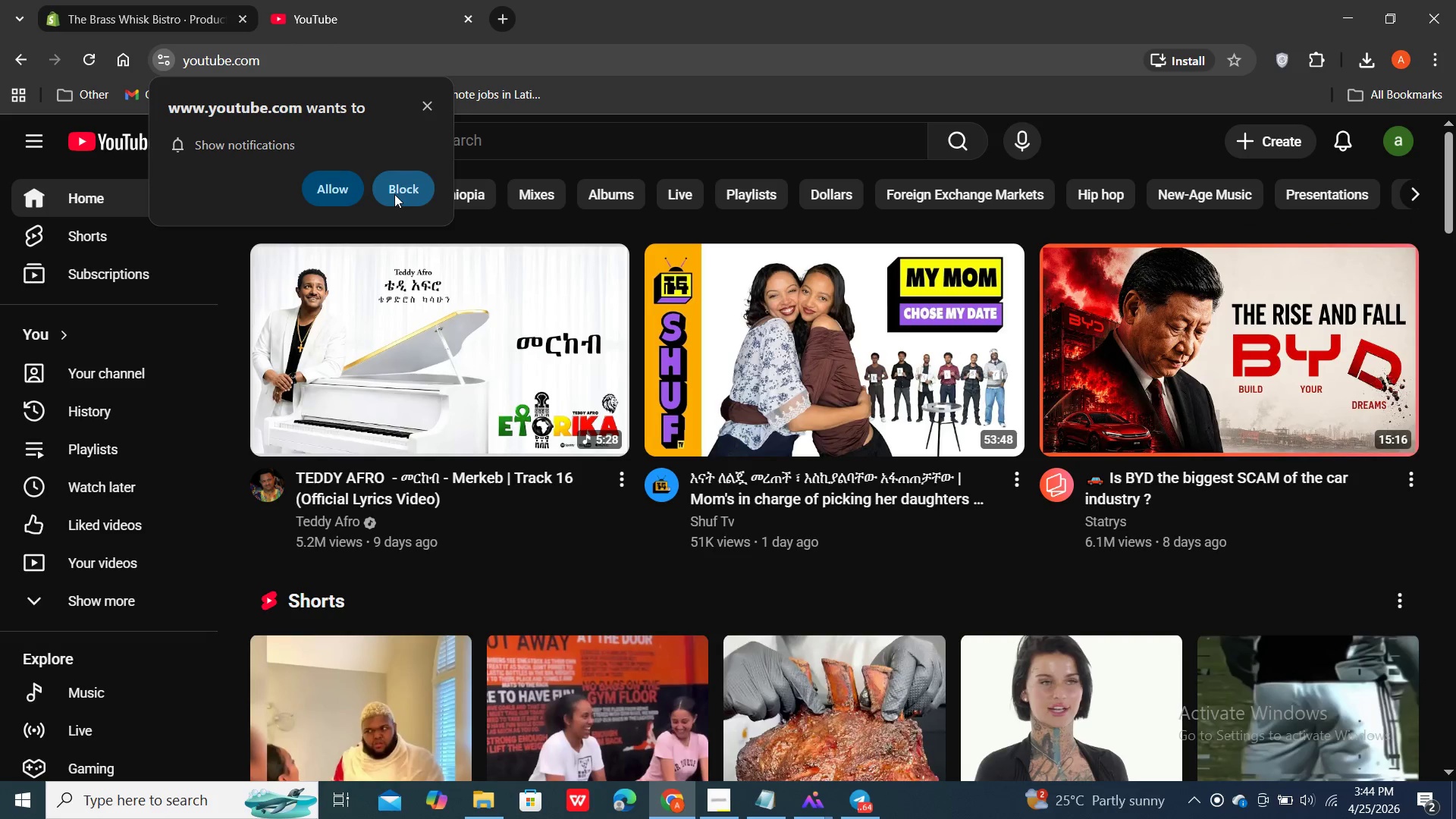 
double_click([395, 193])
 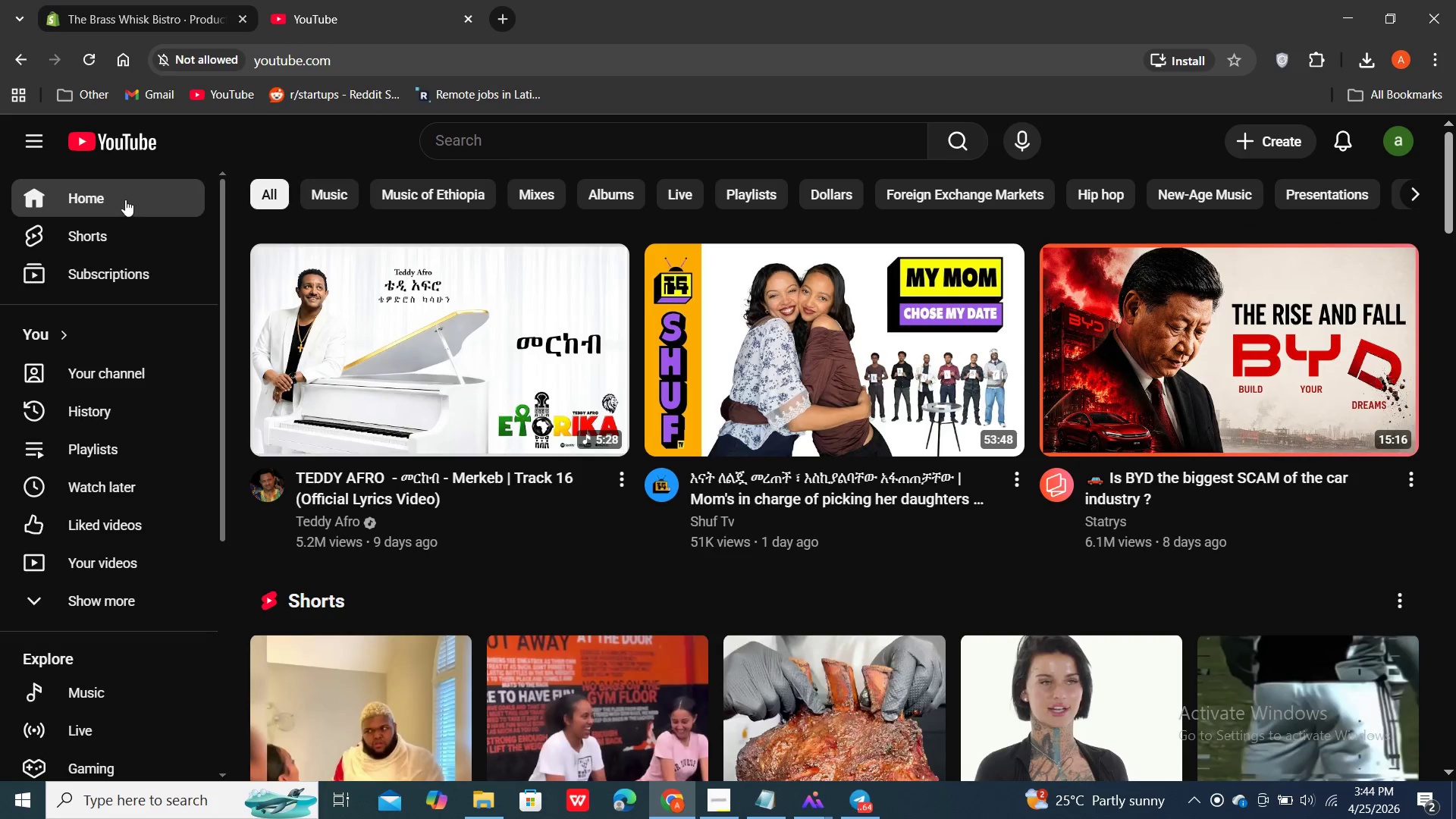 
double_click([125, 199])
 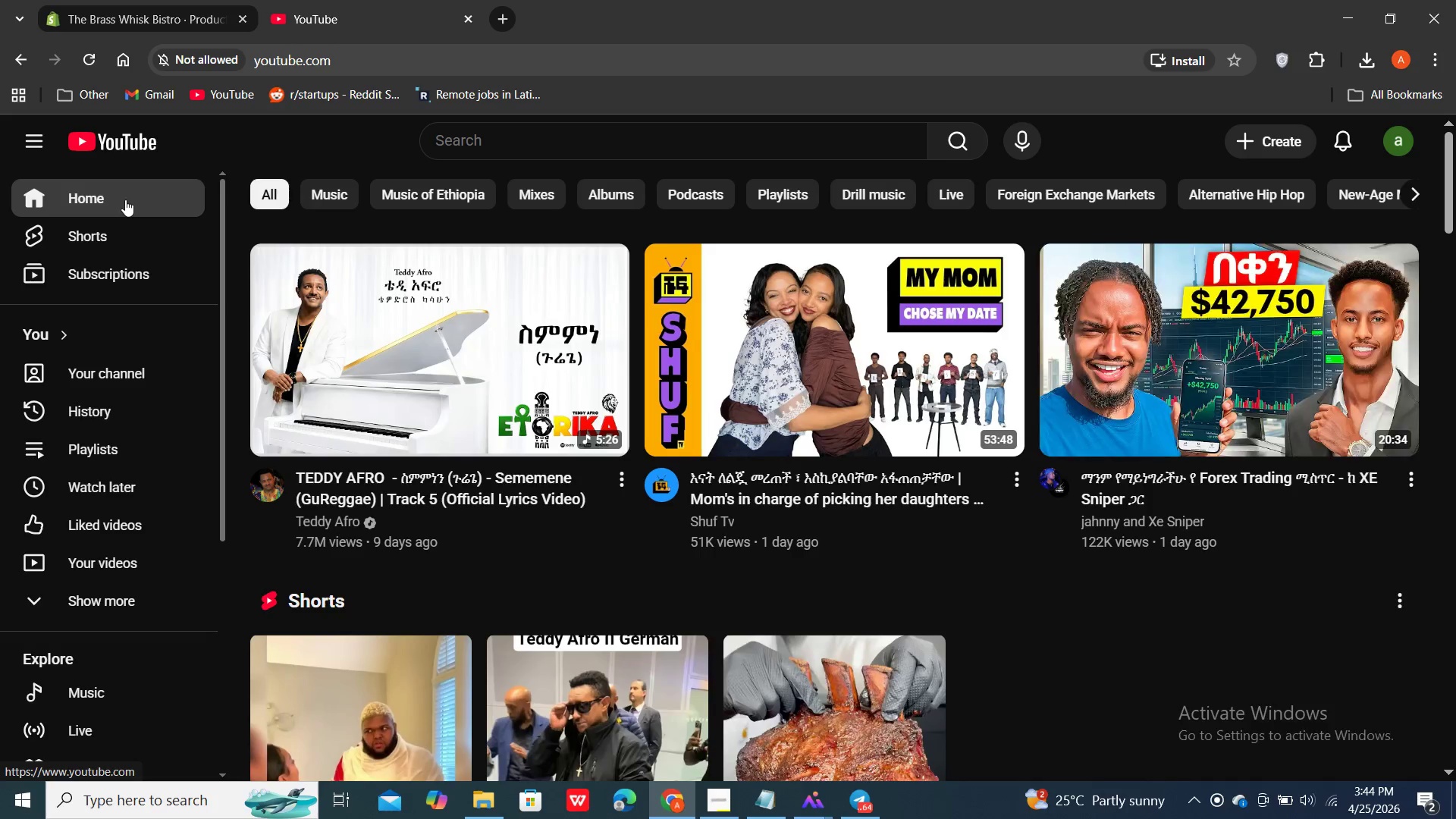 
scroll: coordinate [927, 255], scroll_direction: down, amount: 21.0
 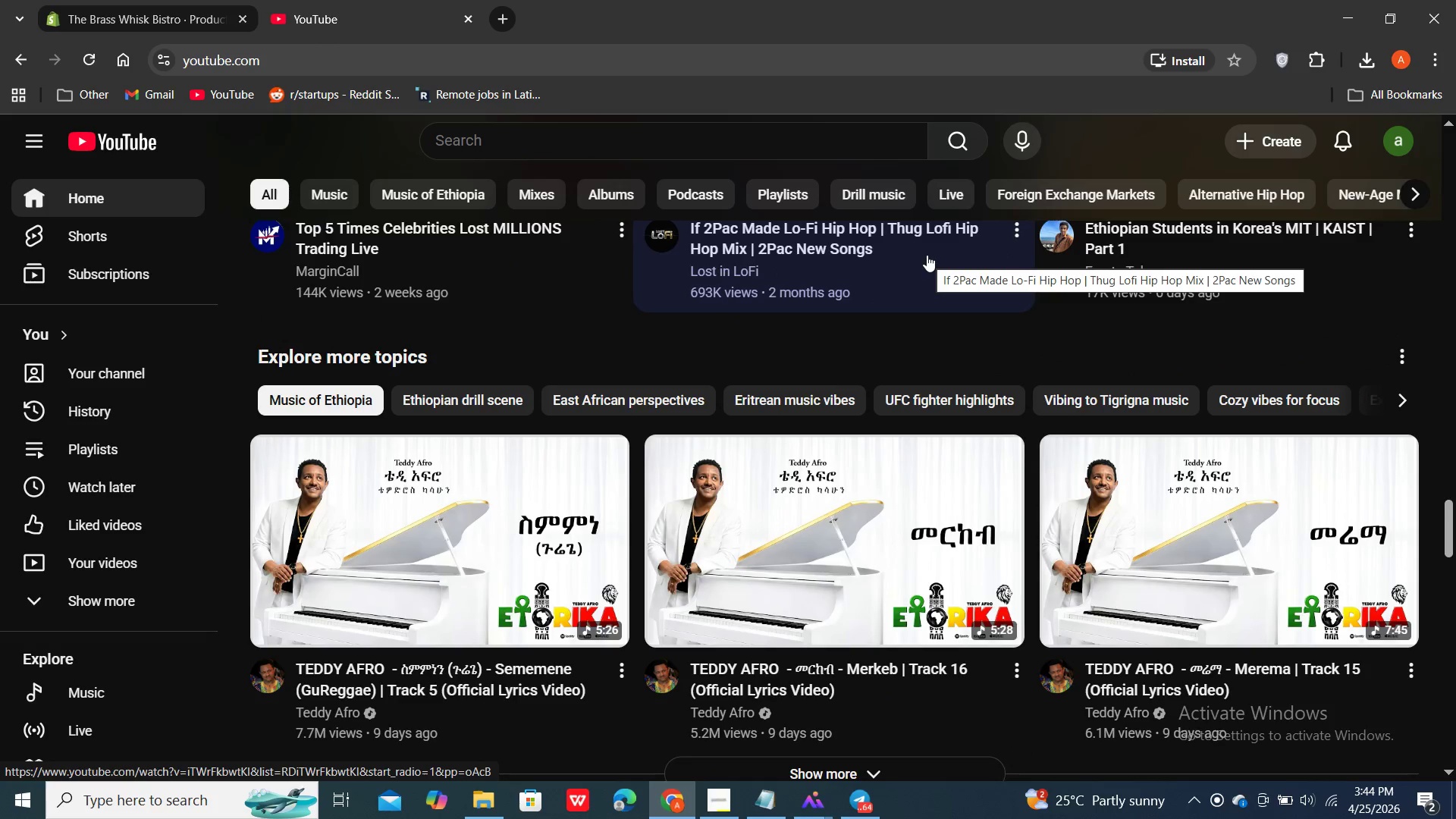 
wait(8.59)
 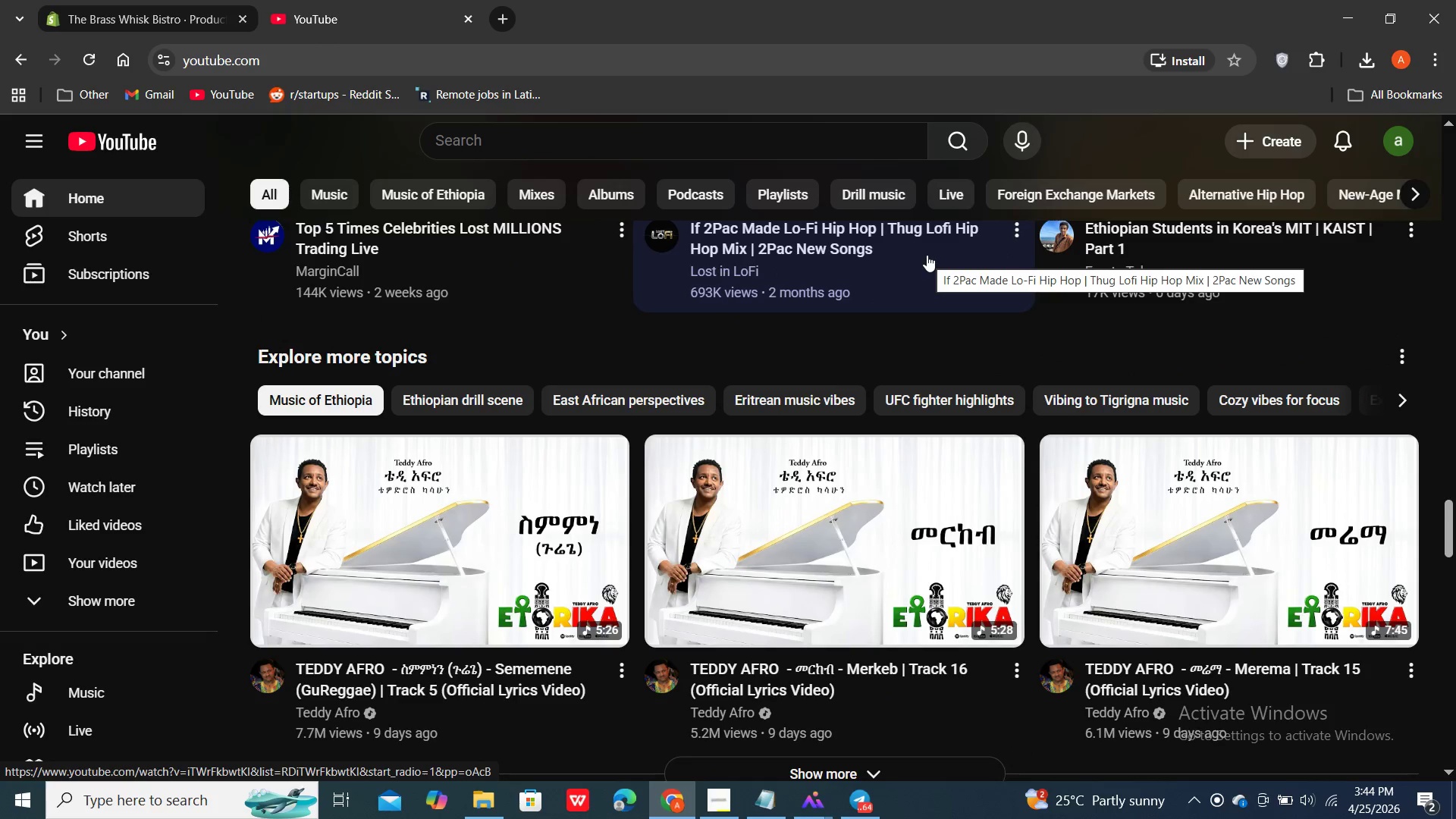 
left_click([1423, 406])
 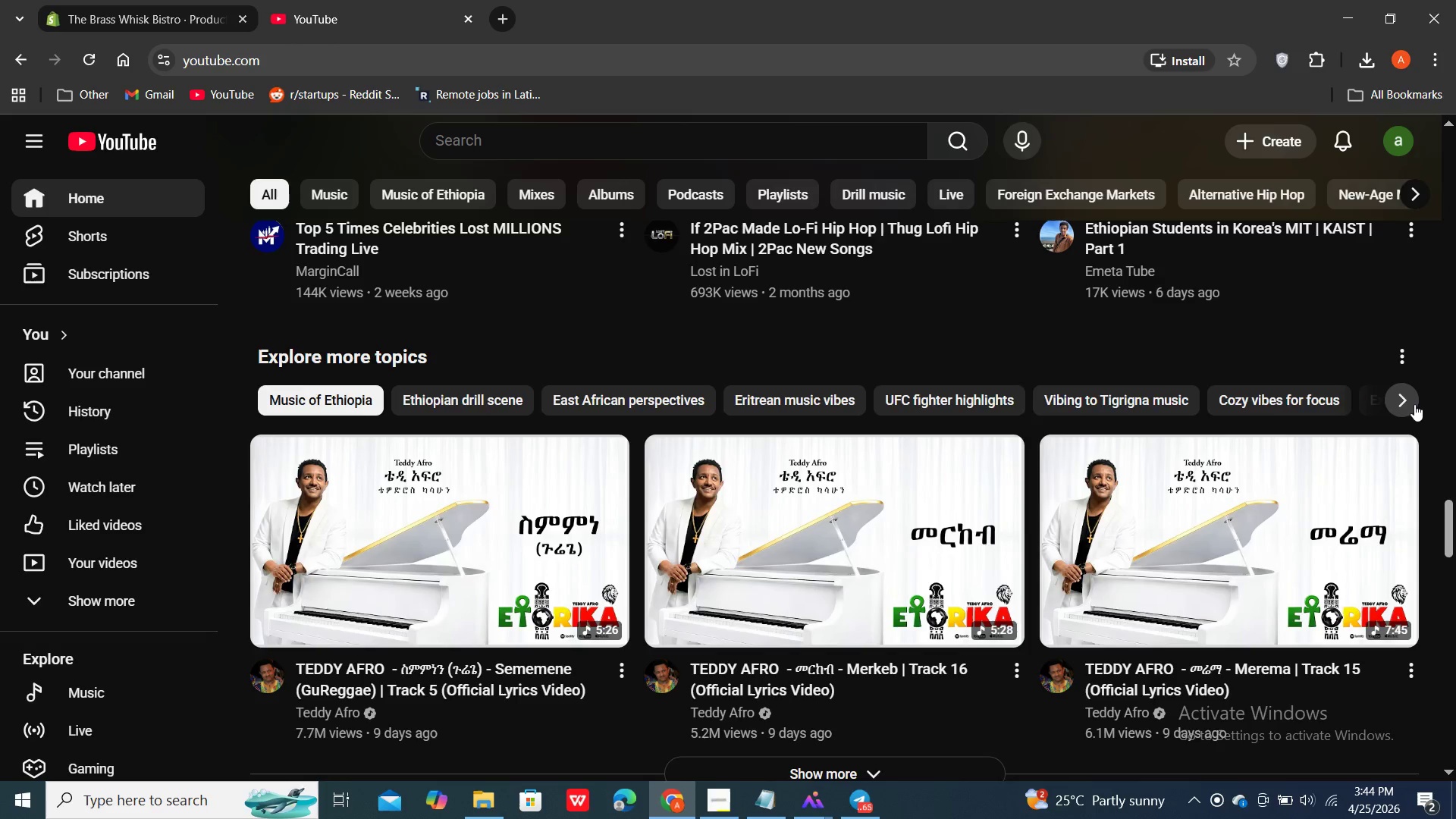 
left_click([1414, 404])
 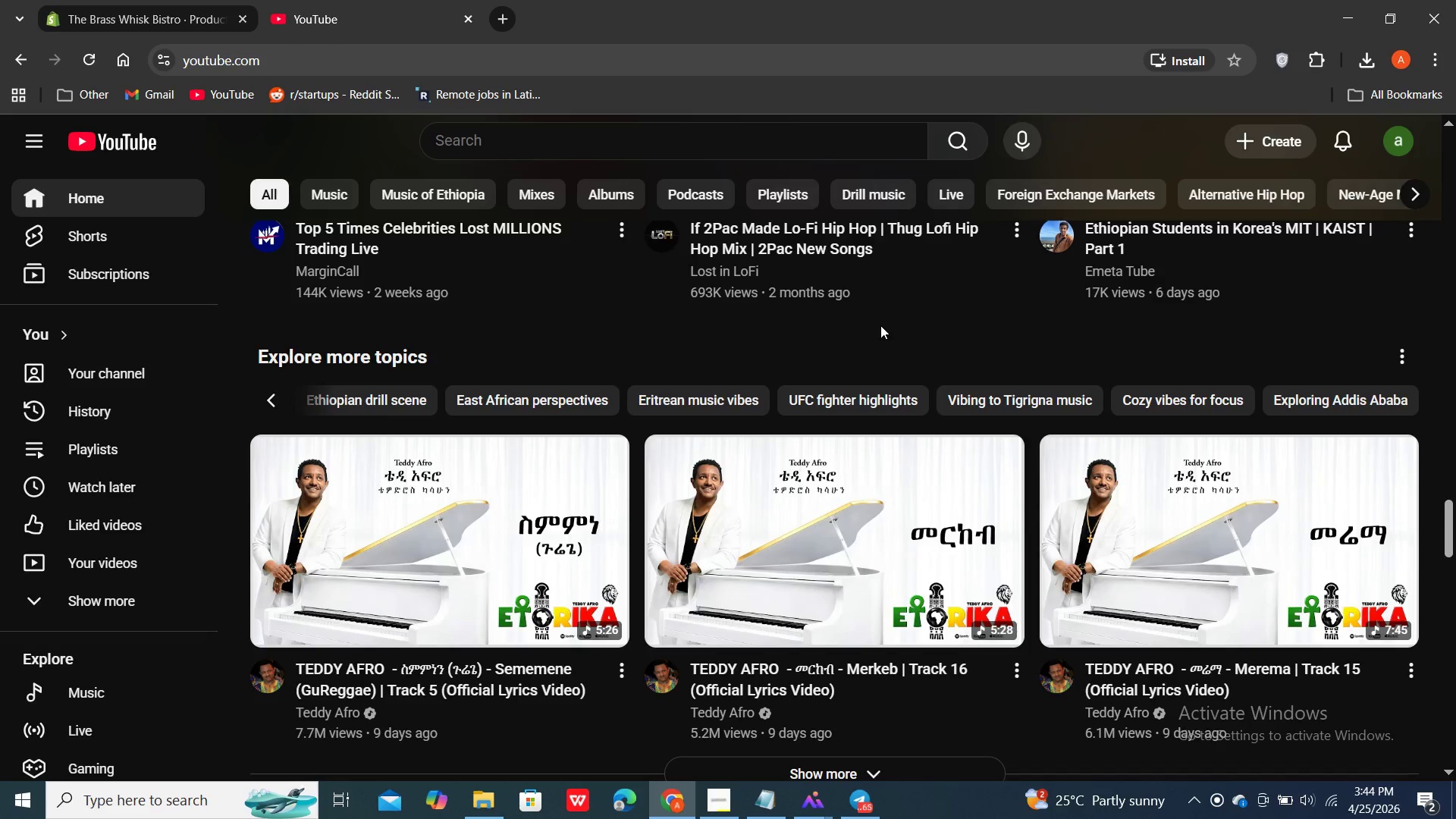 
scroll: coordinate [881, 319], scroll_direction: down, amount: 4.0
 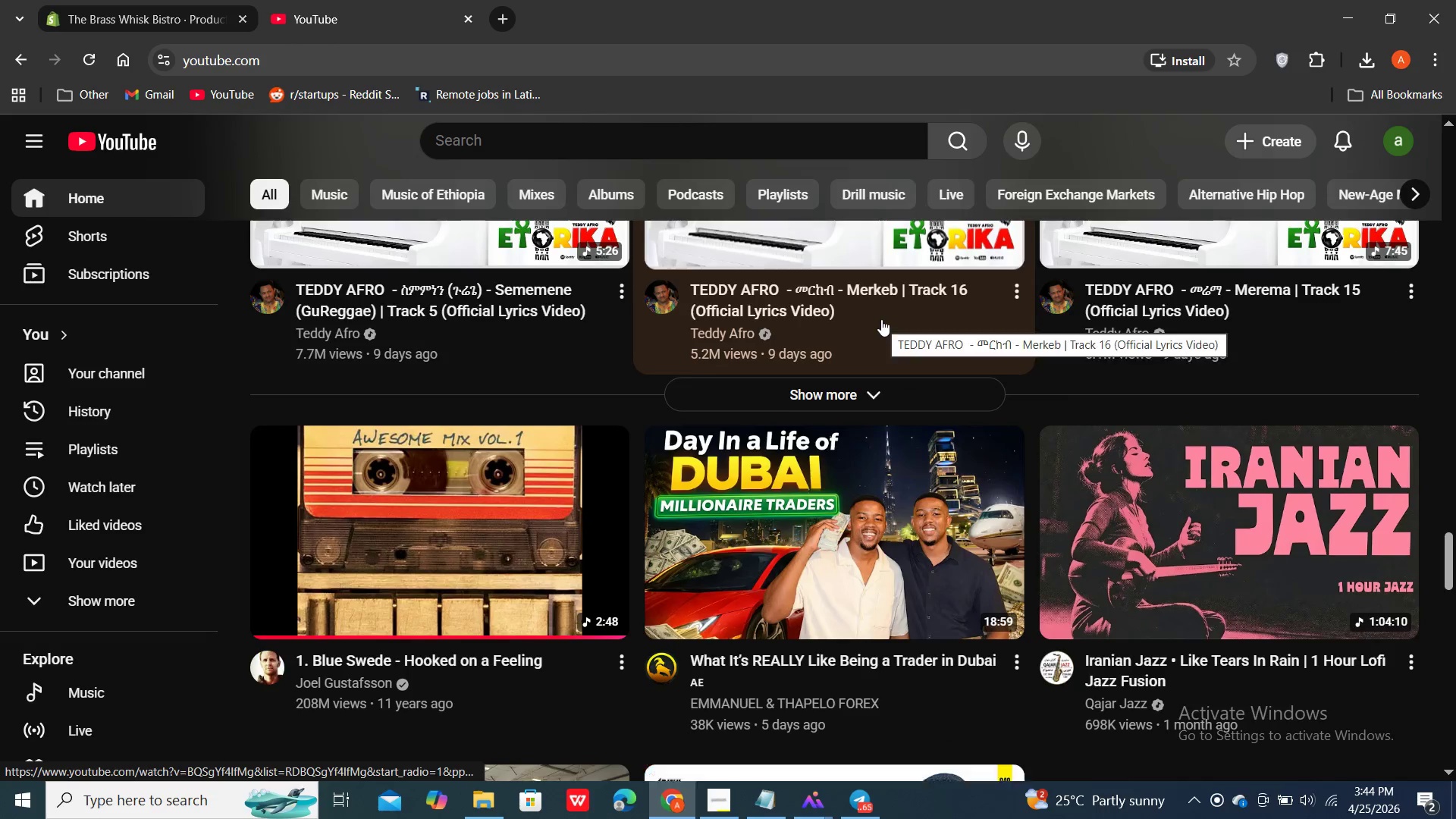 
scroll: coordinate [881, 319], scroll_direction: up, amount: 3.0
 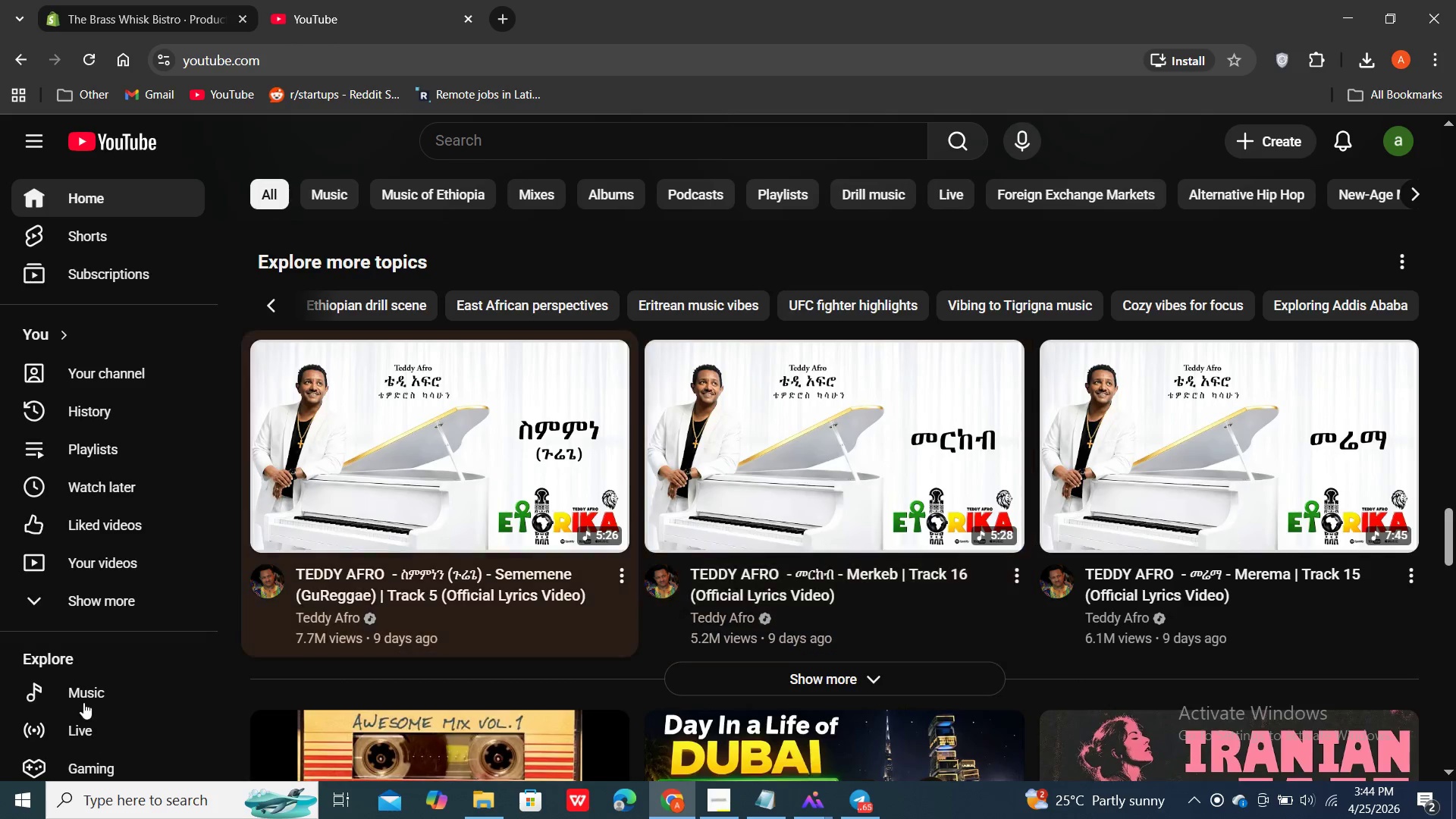 
left_click([87, 696])
 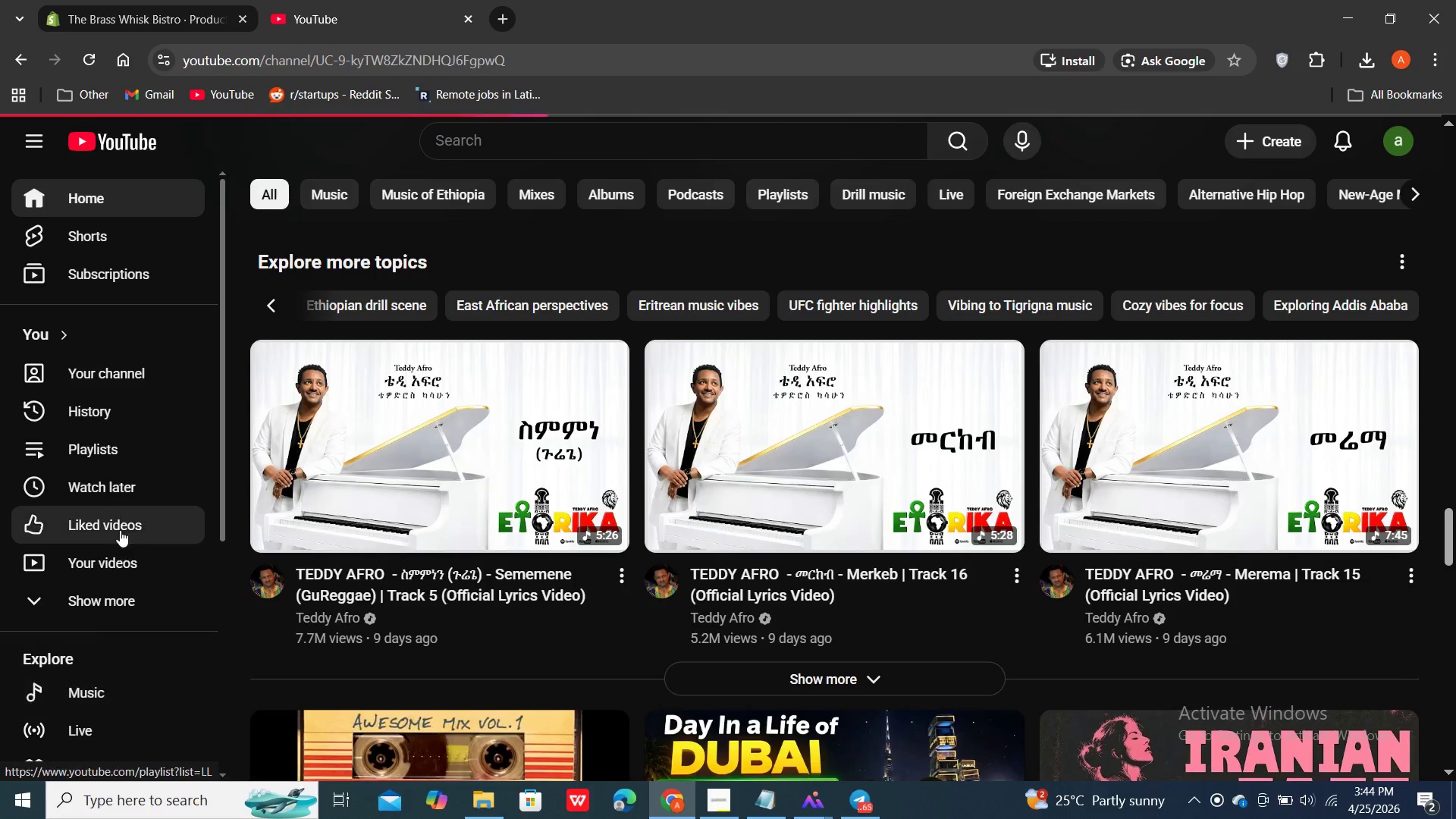 
mouse_move([162, 349])
 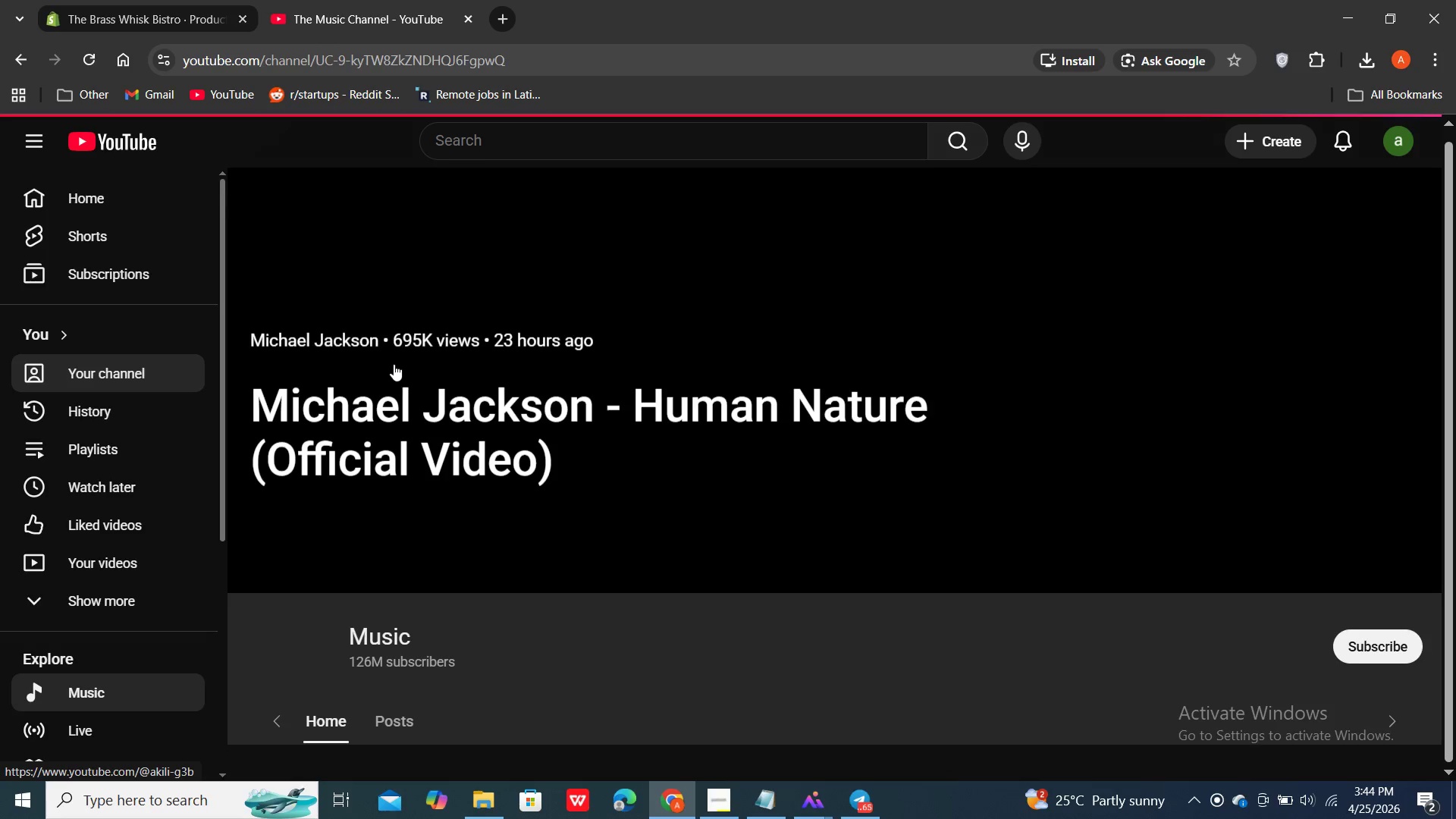 
scroll: coordinate [394, 364], scroll_direction: down, amount: 11.0
 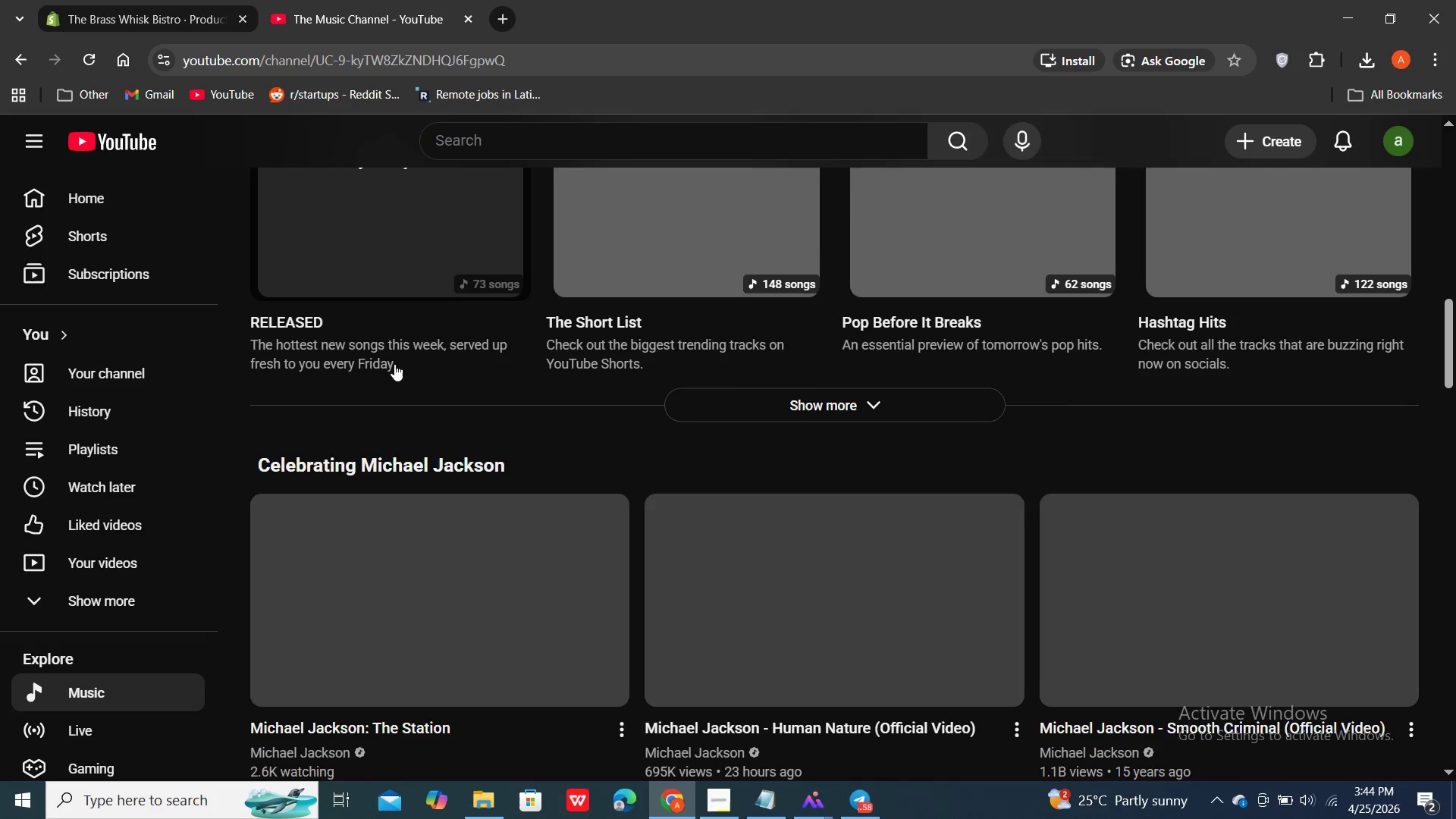 
scroll: coordinate [394, 364], scroll_direction: up, amount: 4.0
 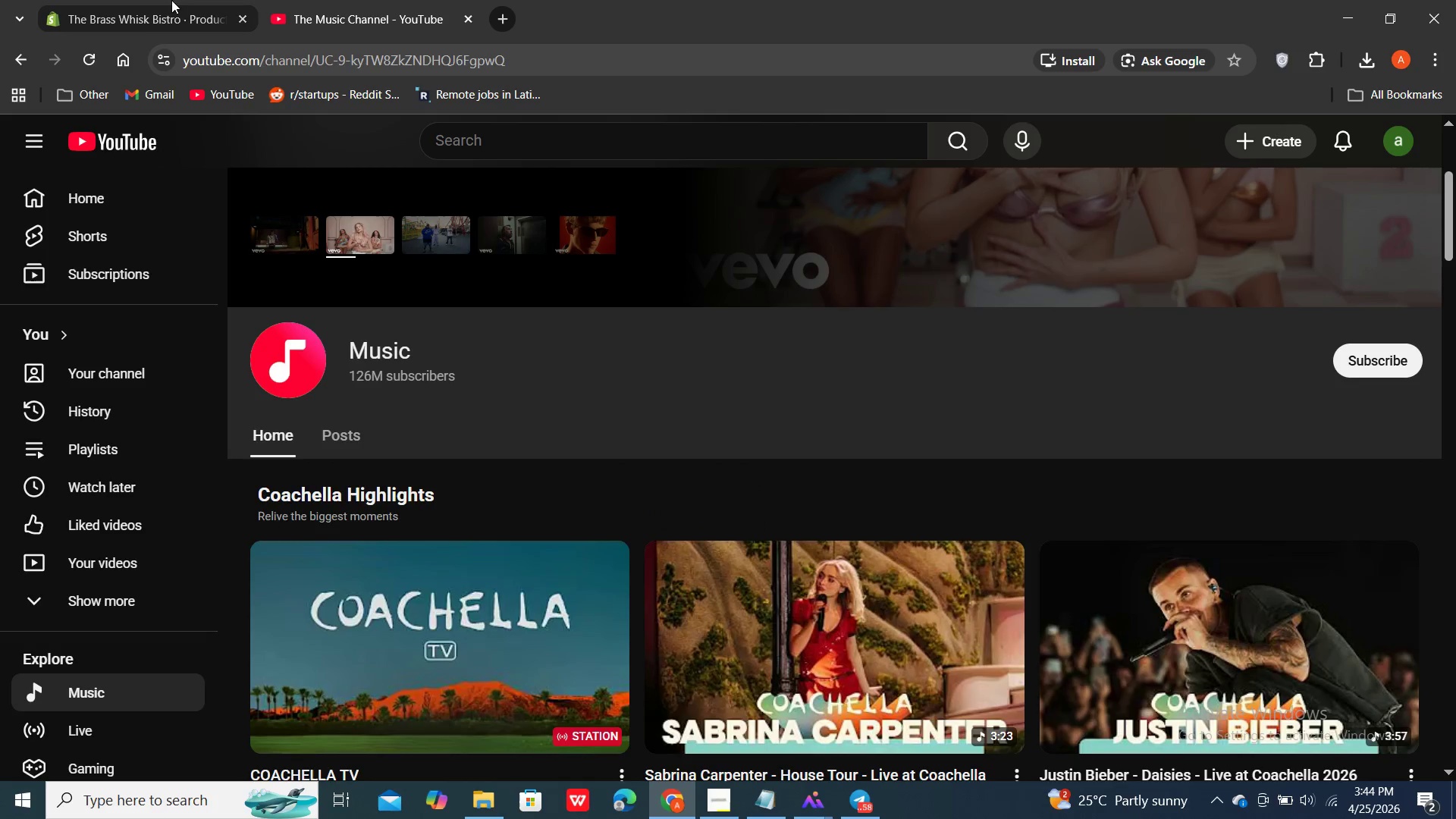 
left_click([165, 11])
 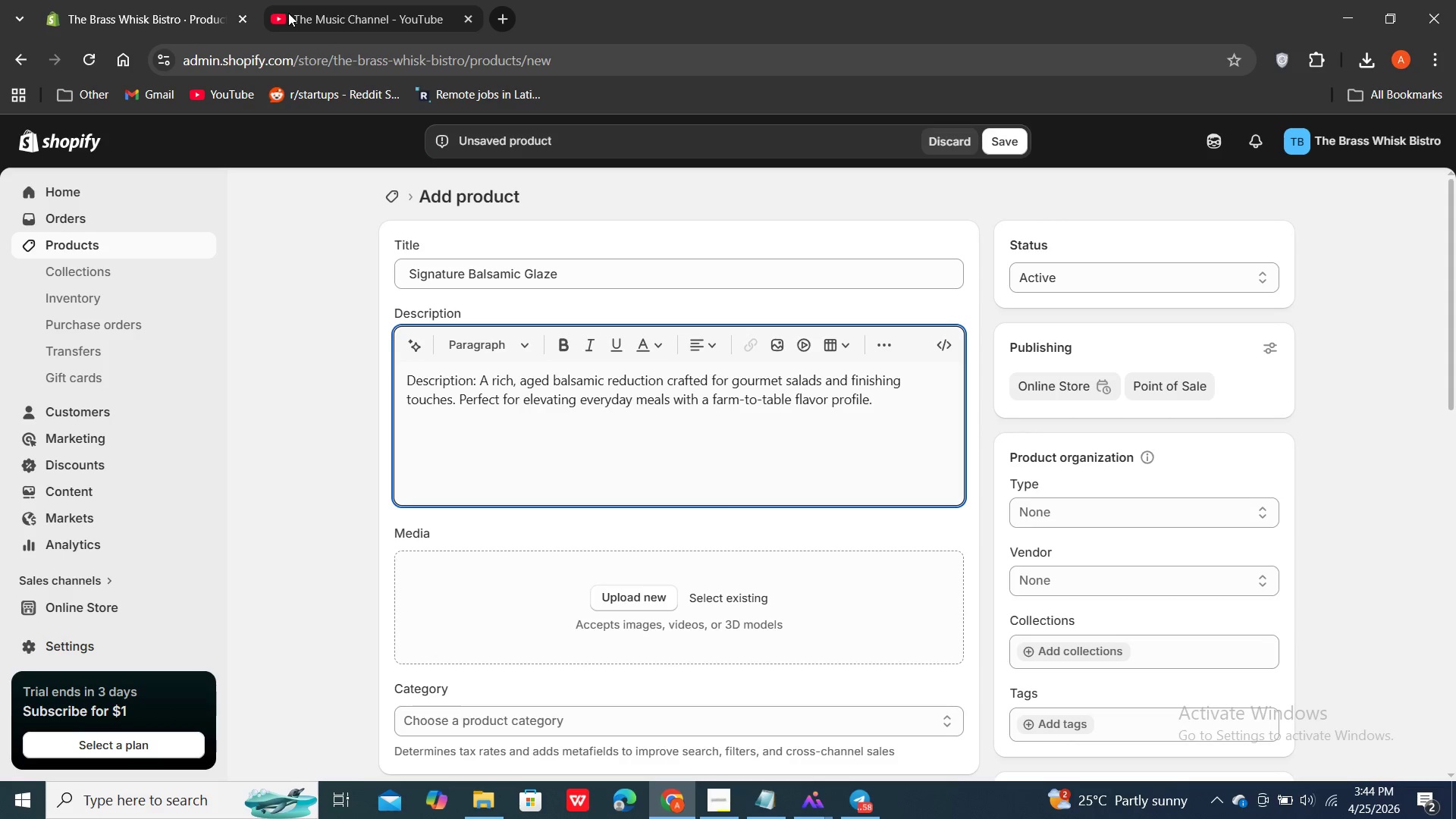 
wait(6.78)
 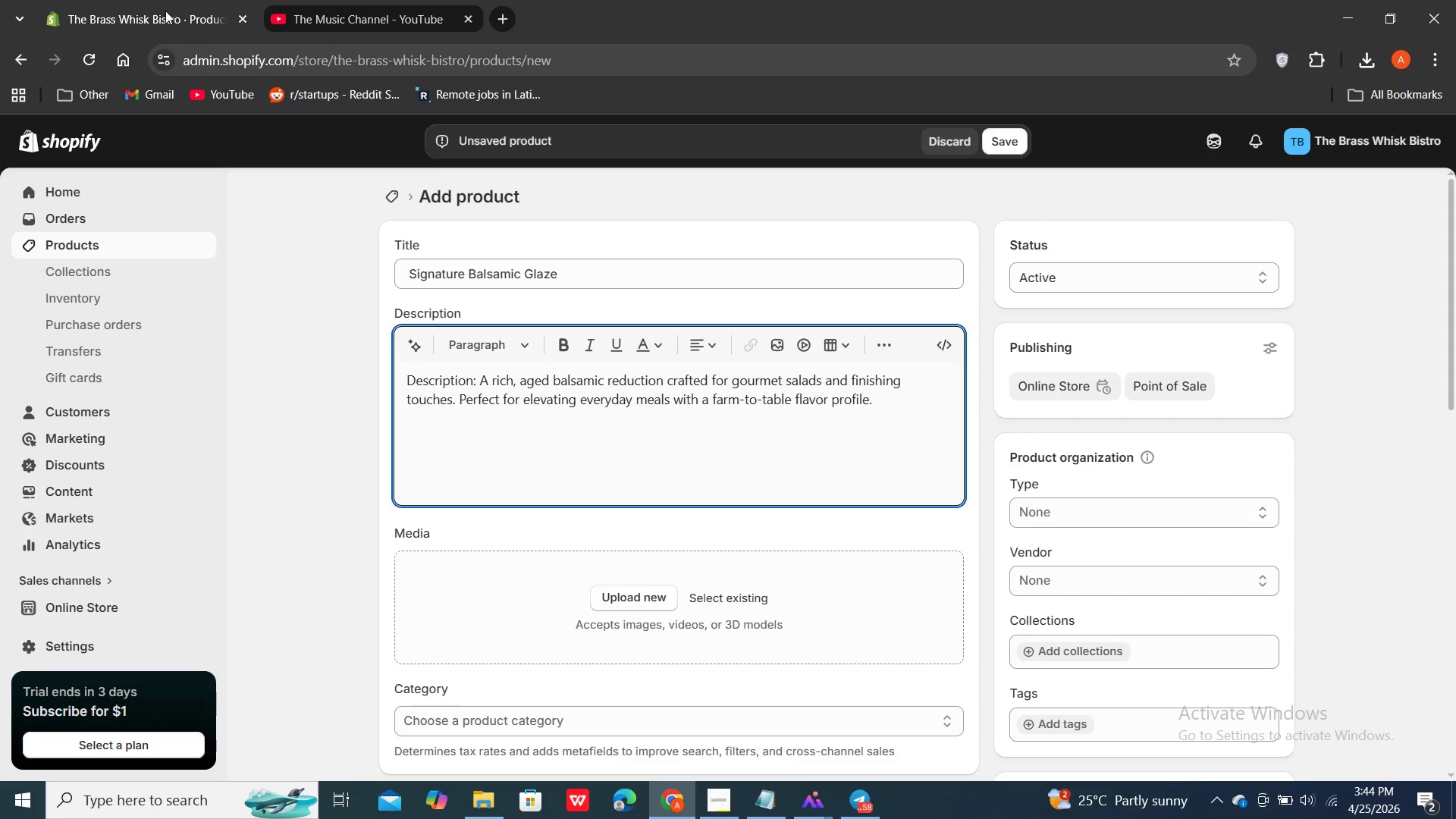 
double_click([318, 6])
 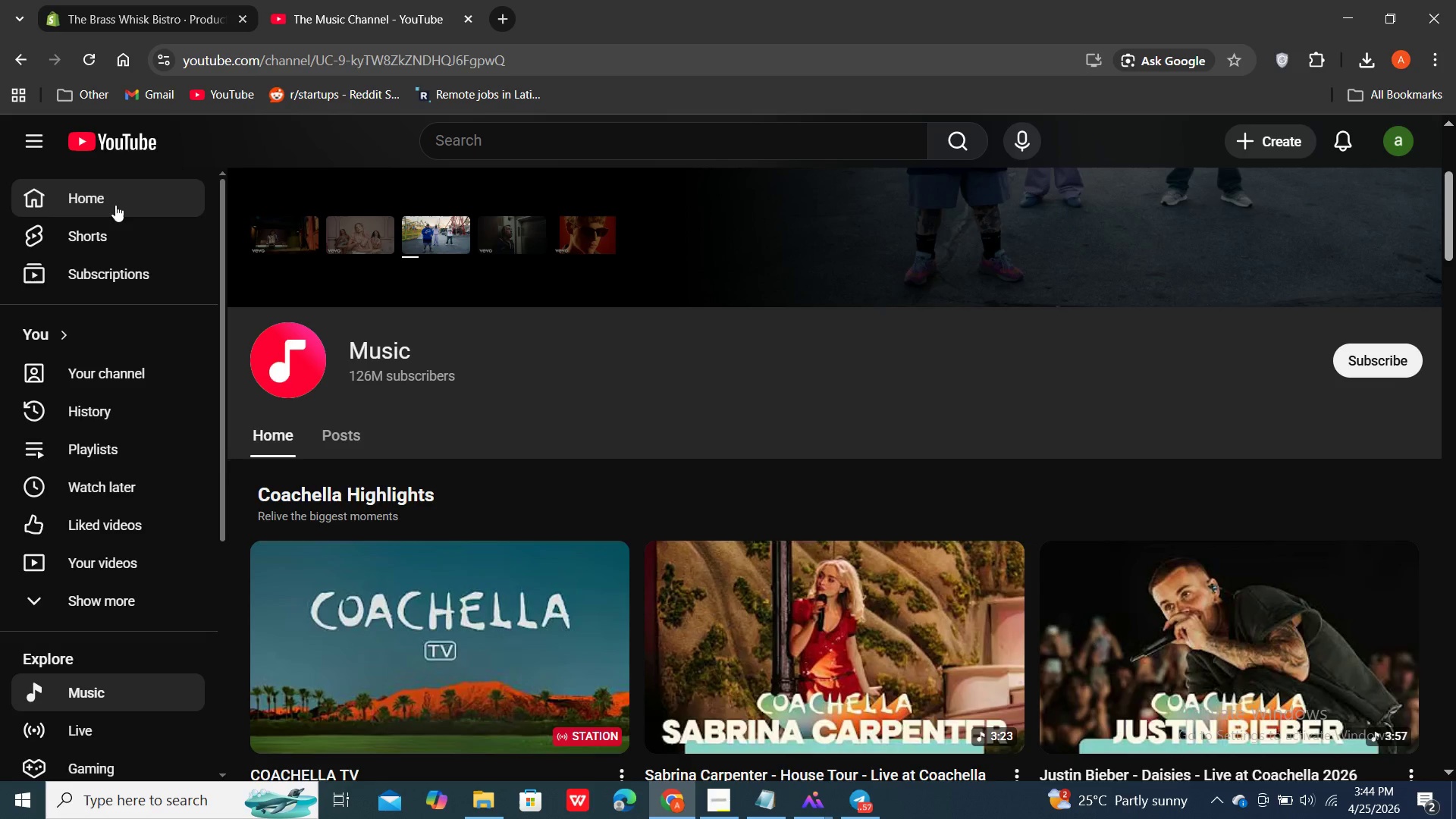 
left_click([115, 205])
 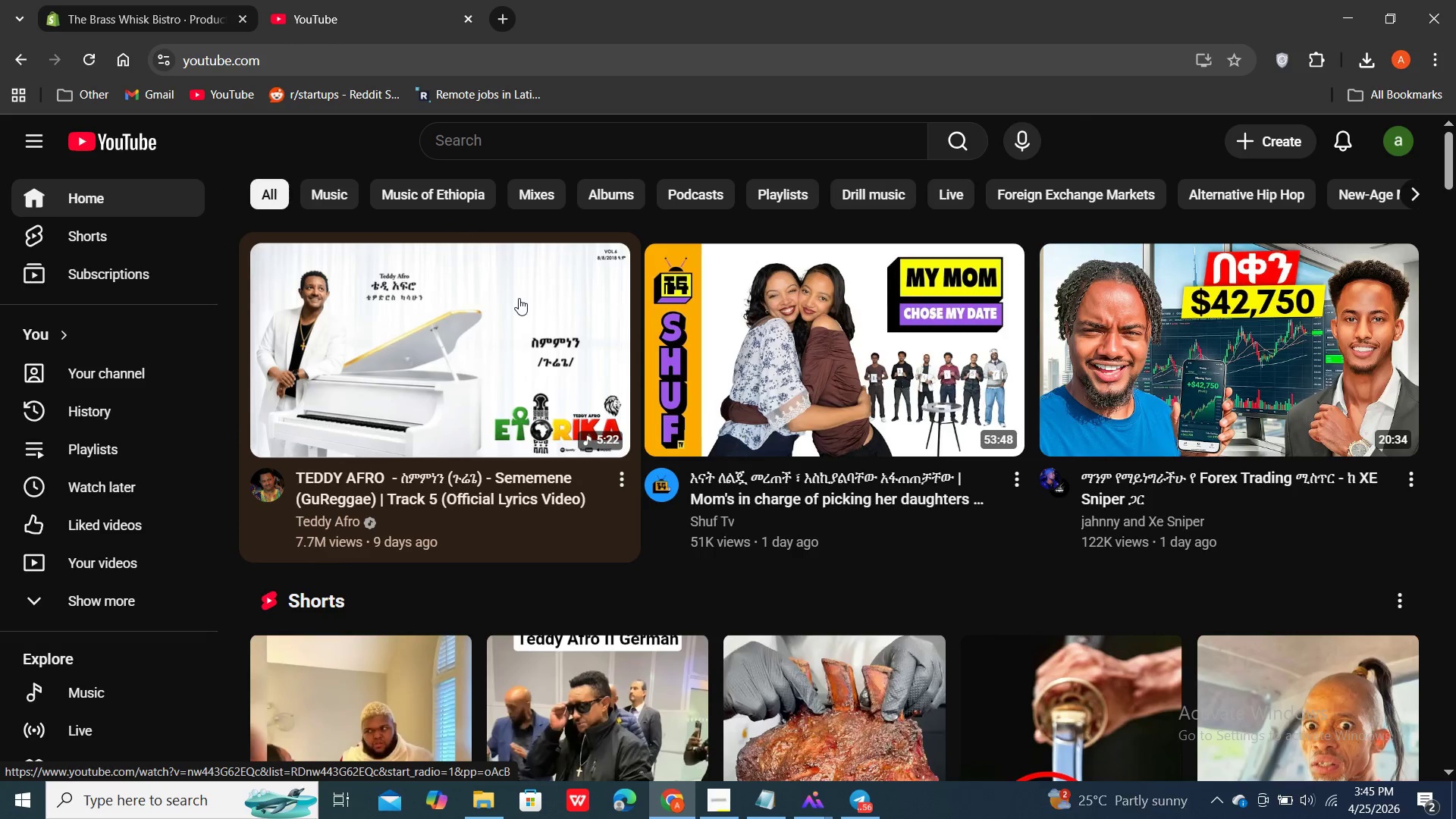 
wait(6.17)
 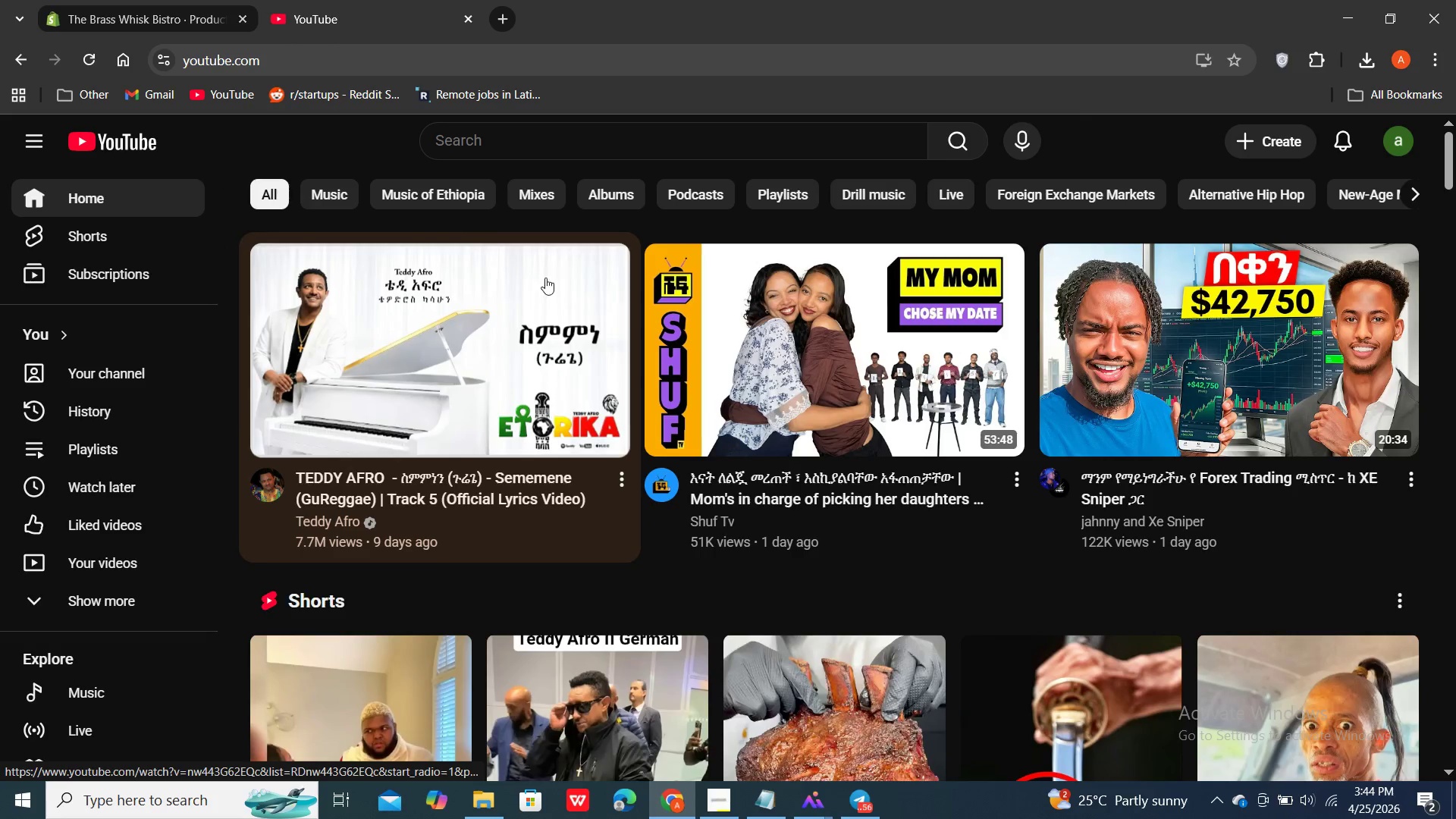 
scroll: coordinate [523, 293], scroll_direction: down, amount: 3.0
 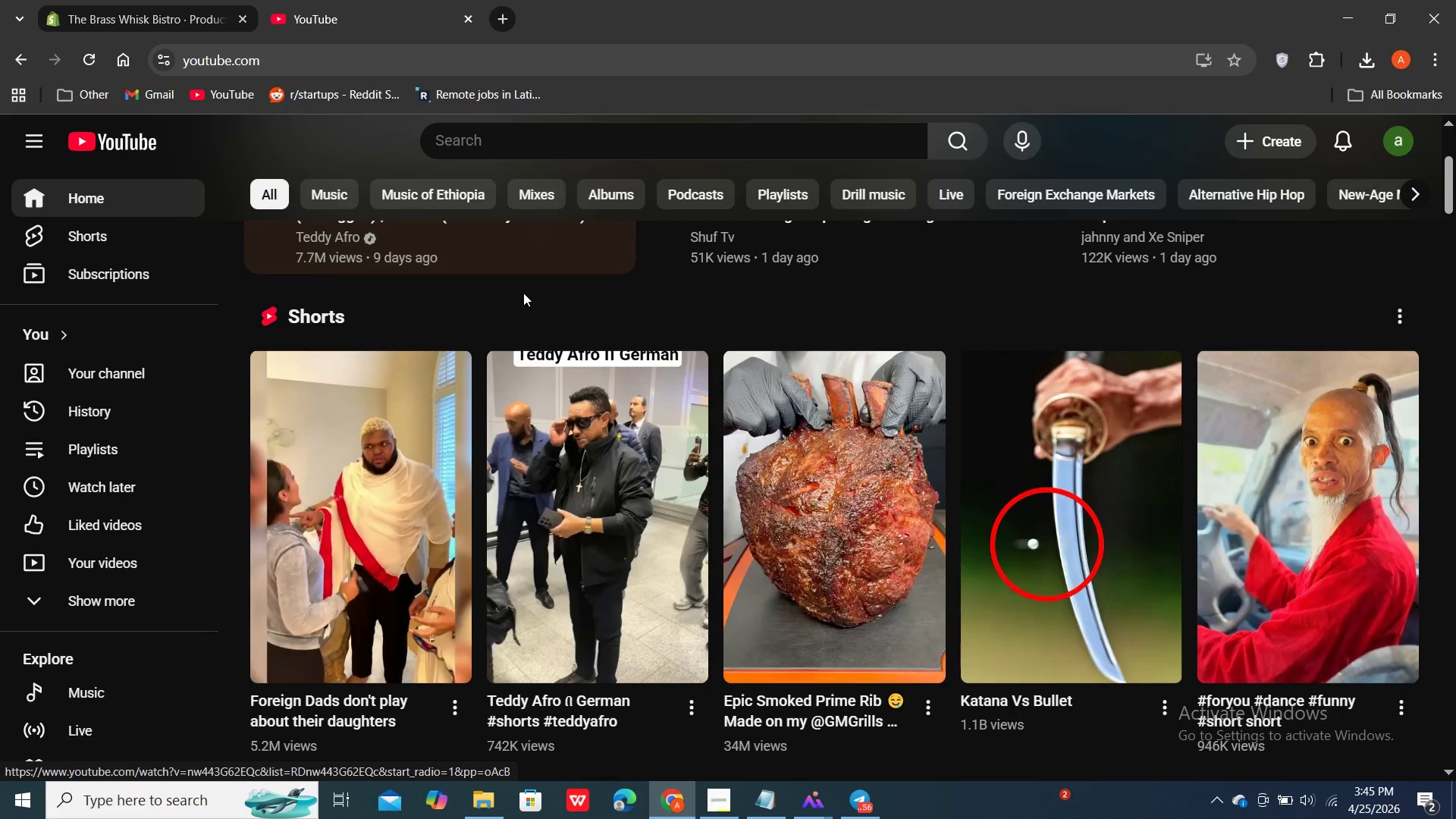 
scroll: coordinate [523, 293], scroll_direction: up, amount: 2.0
 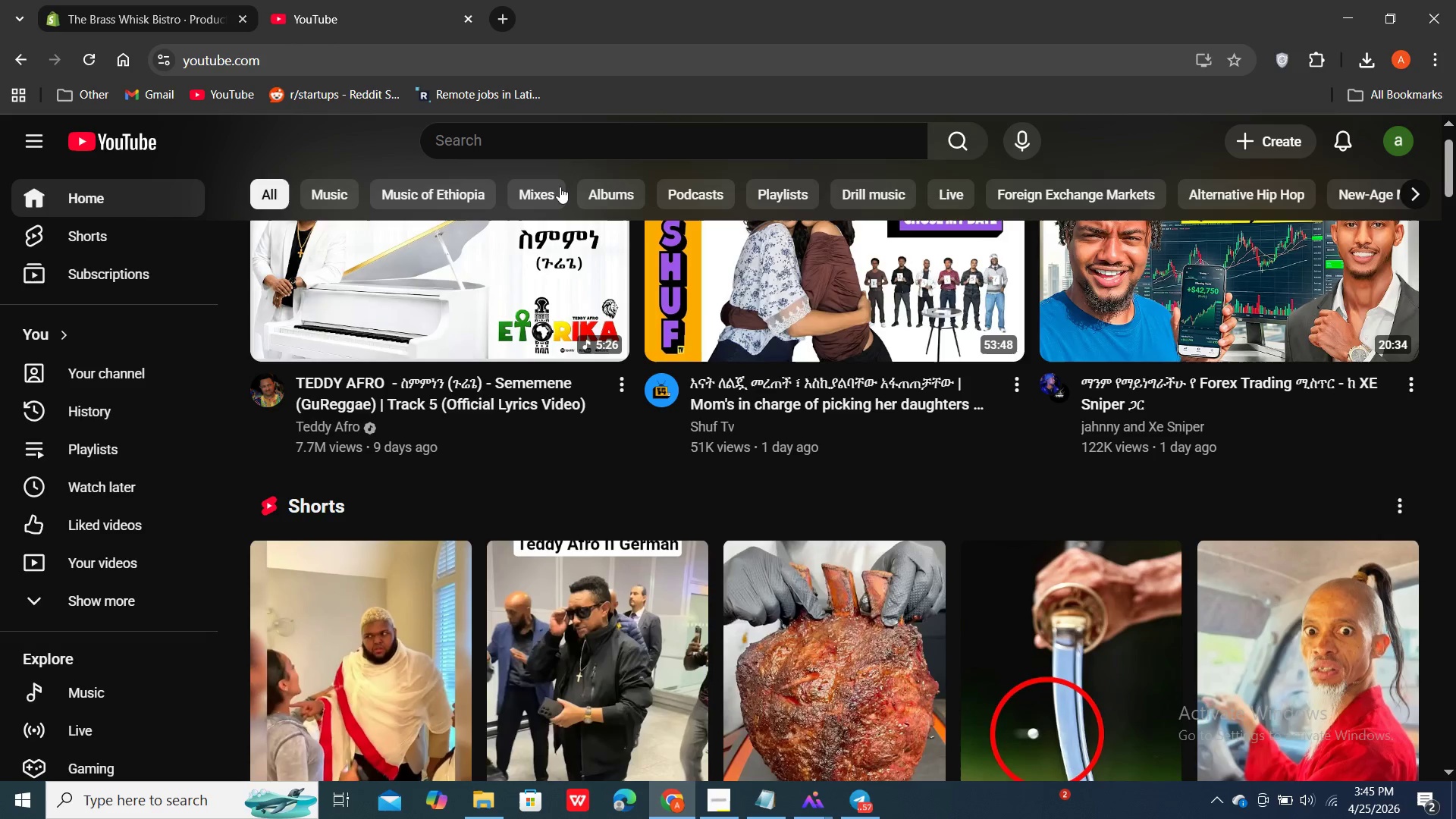 
left_click([540, 196])
 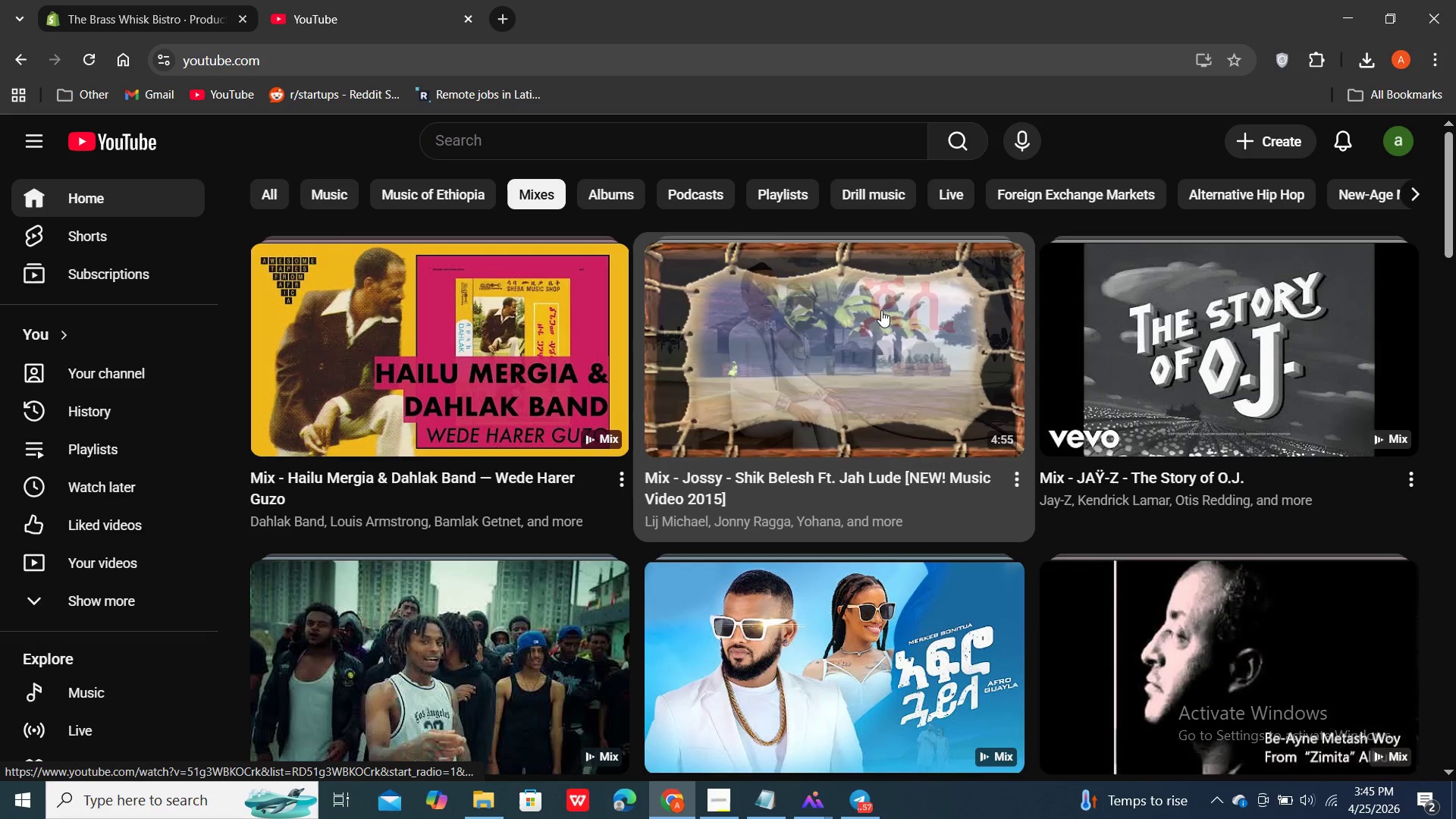 
scroll: coordinate [891, 311], scroll_direction: down, amount: 3.0
 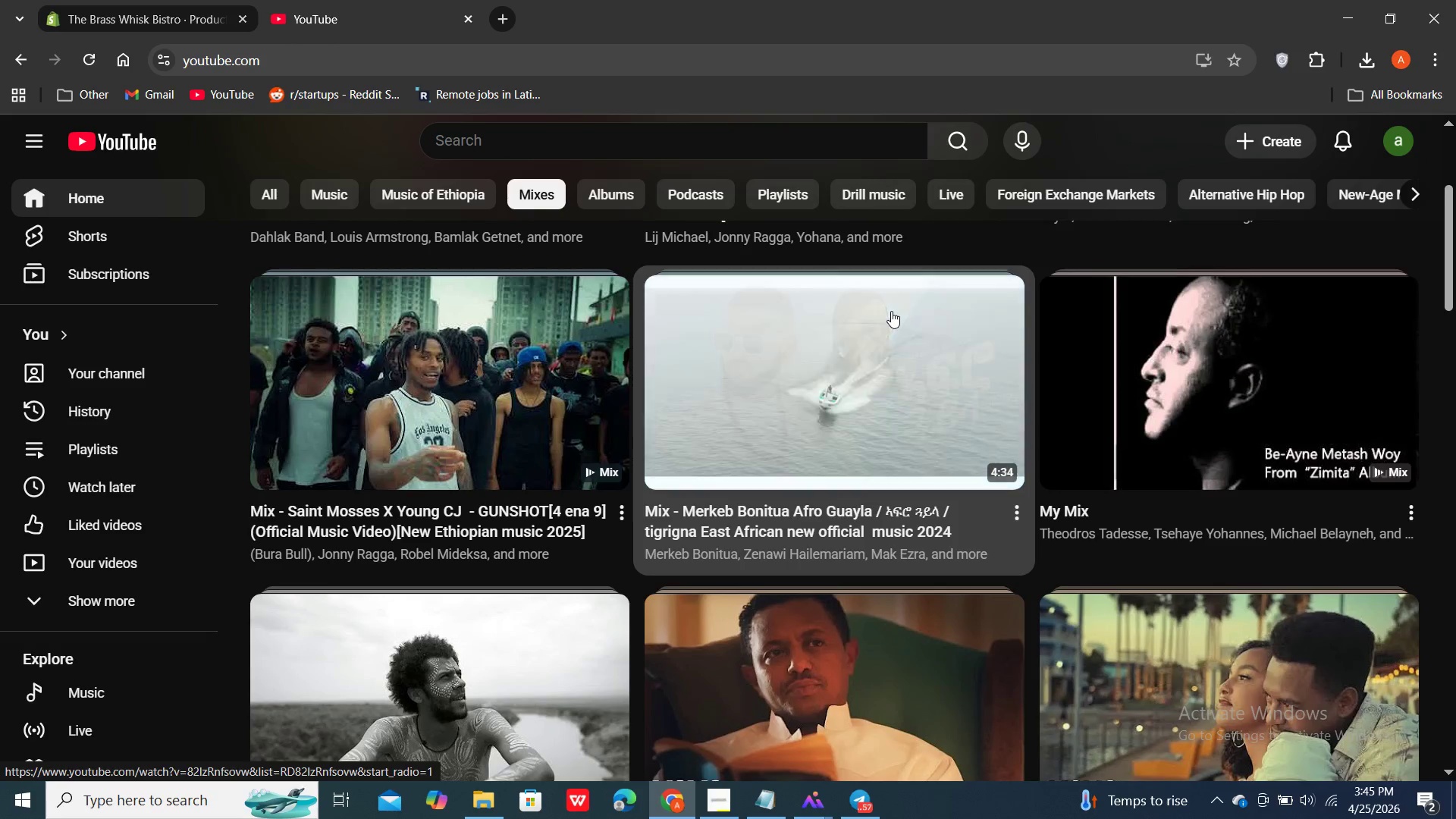 
scroll: coordinate [891, 311], scroll_direction: up, amount: 4.0
 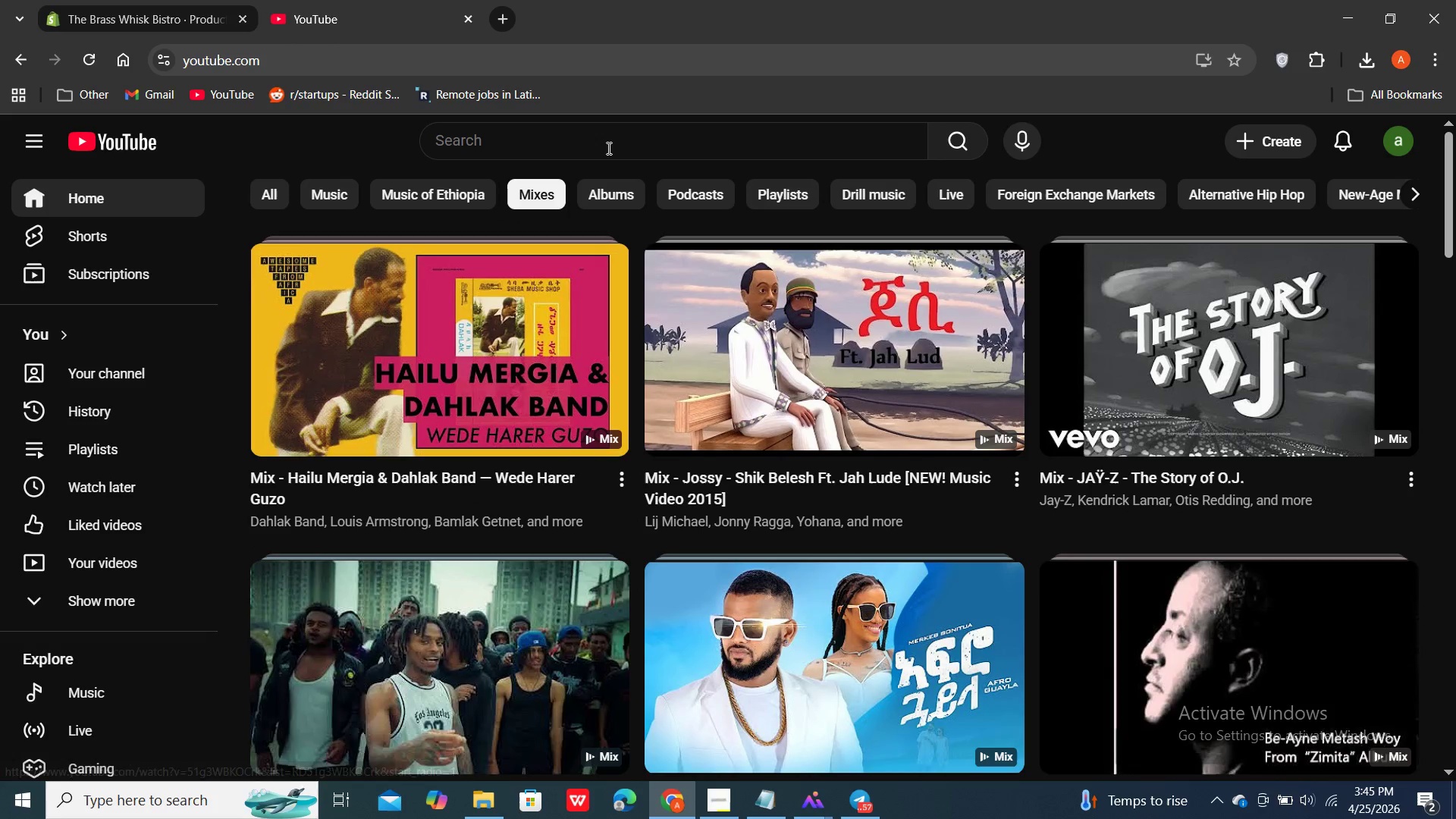 
left_click([607, 148])
 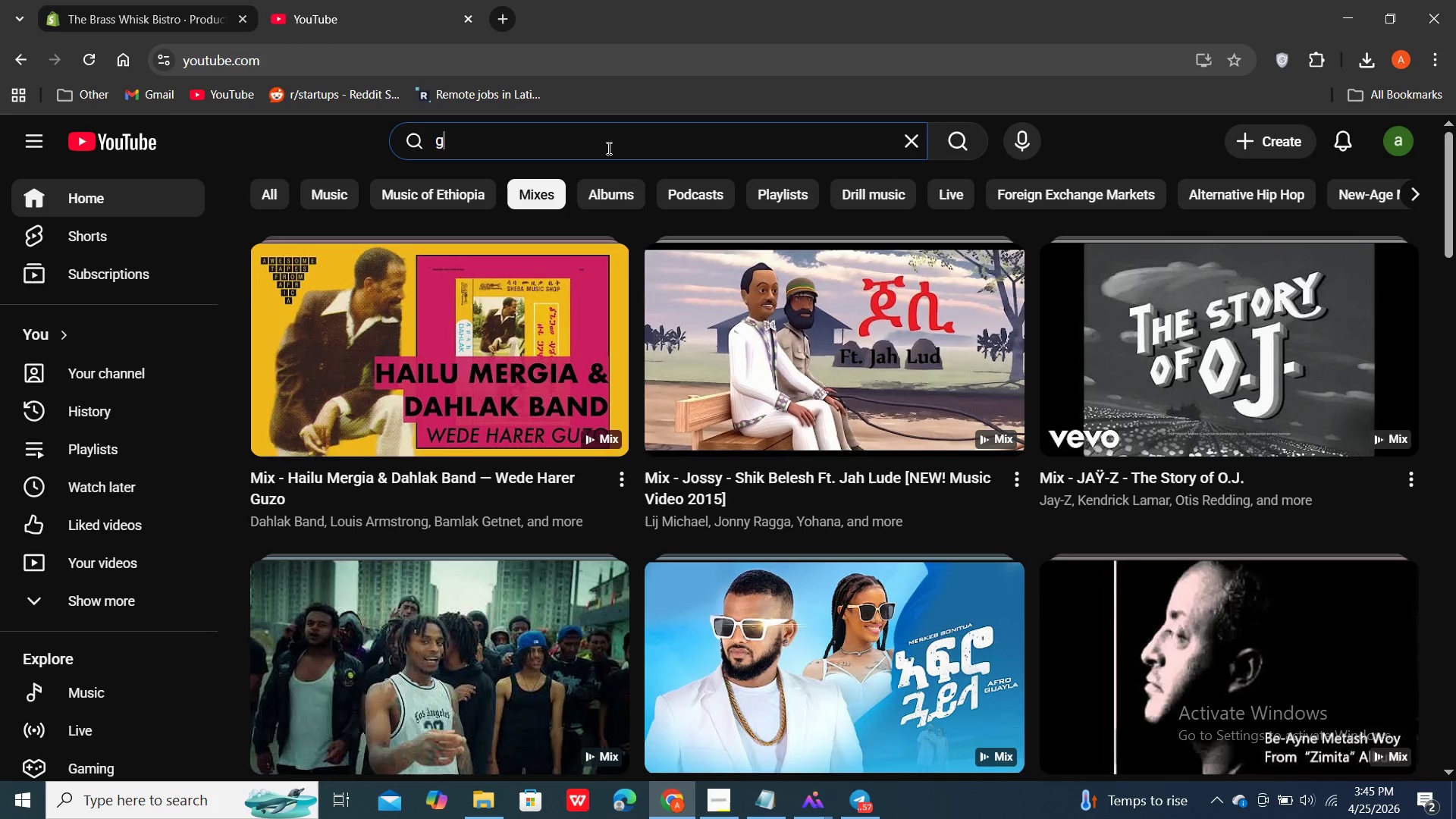 
type(gossaye d)
key(Backspace)
type(sata)
 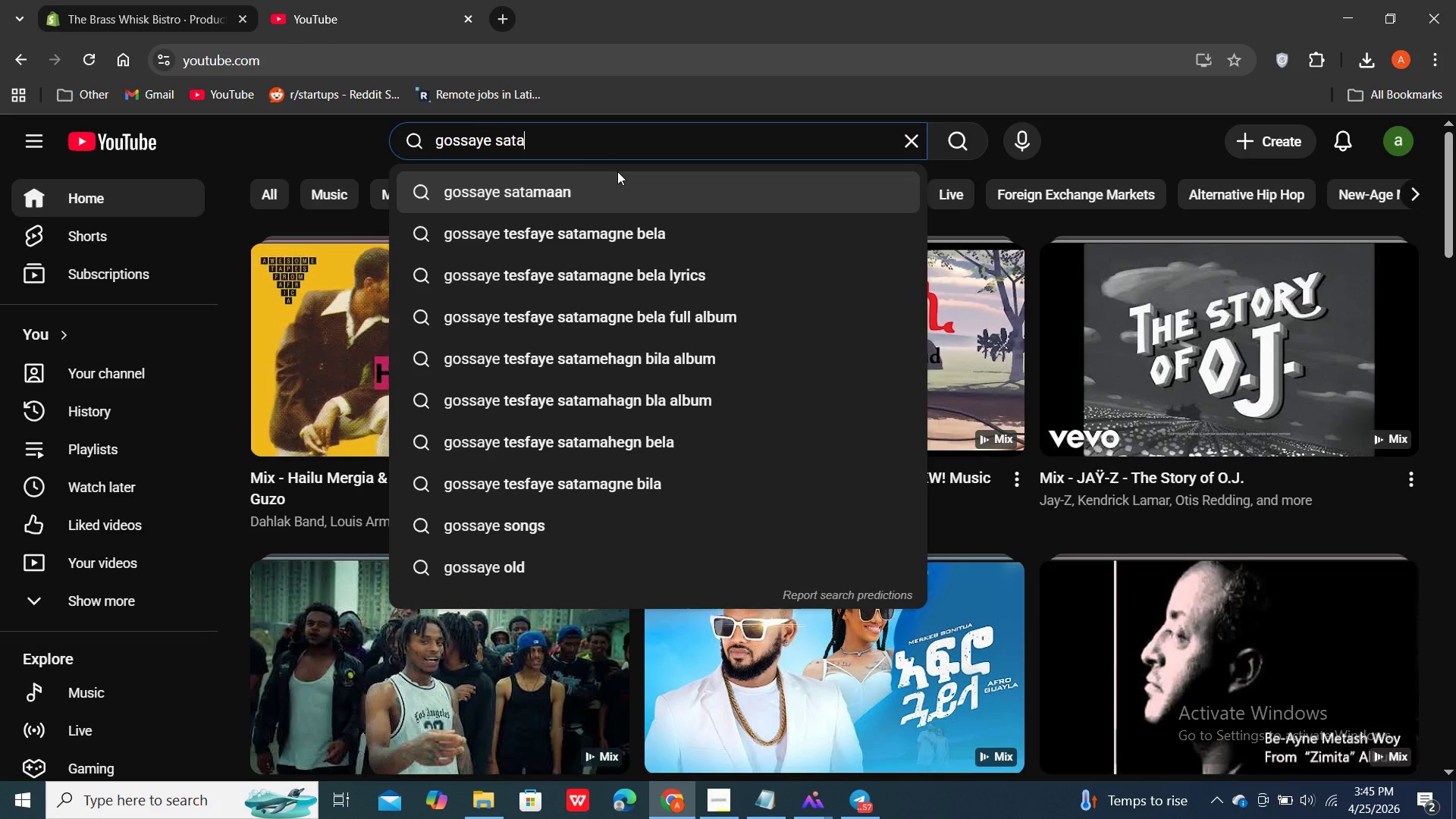 
double_click([645, 240])
 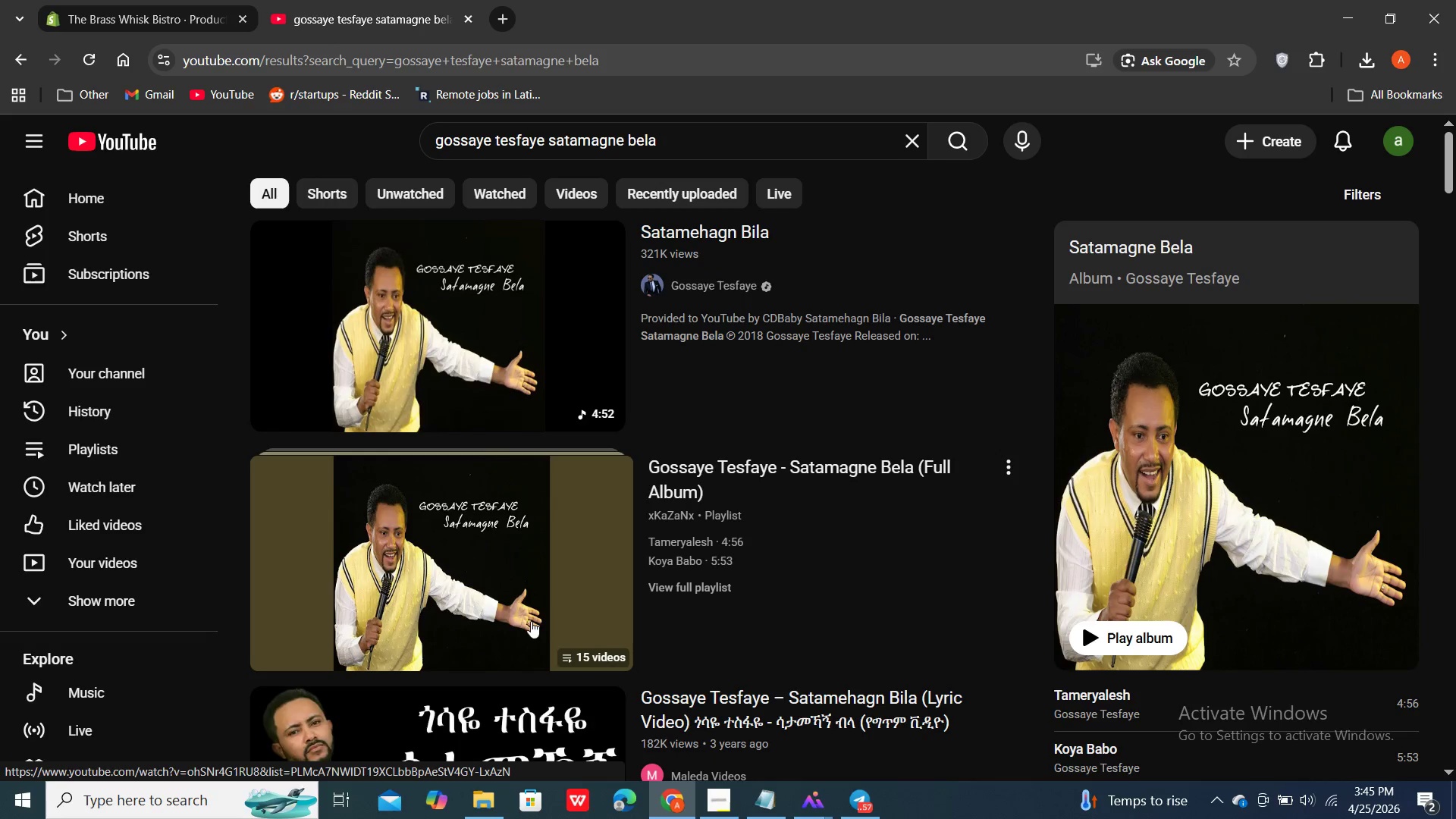 
wait(6.78)
 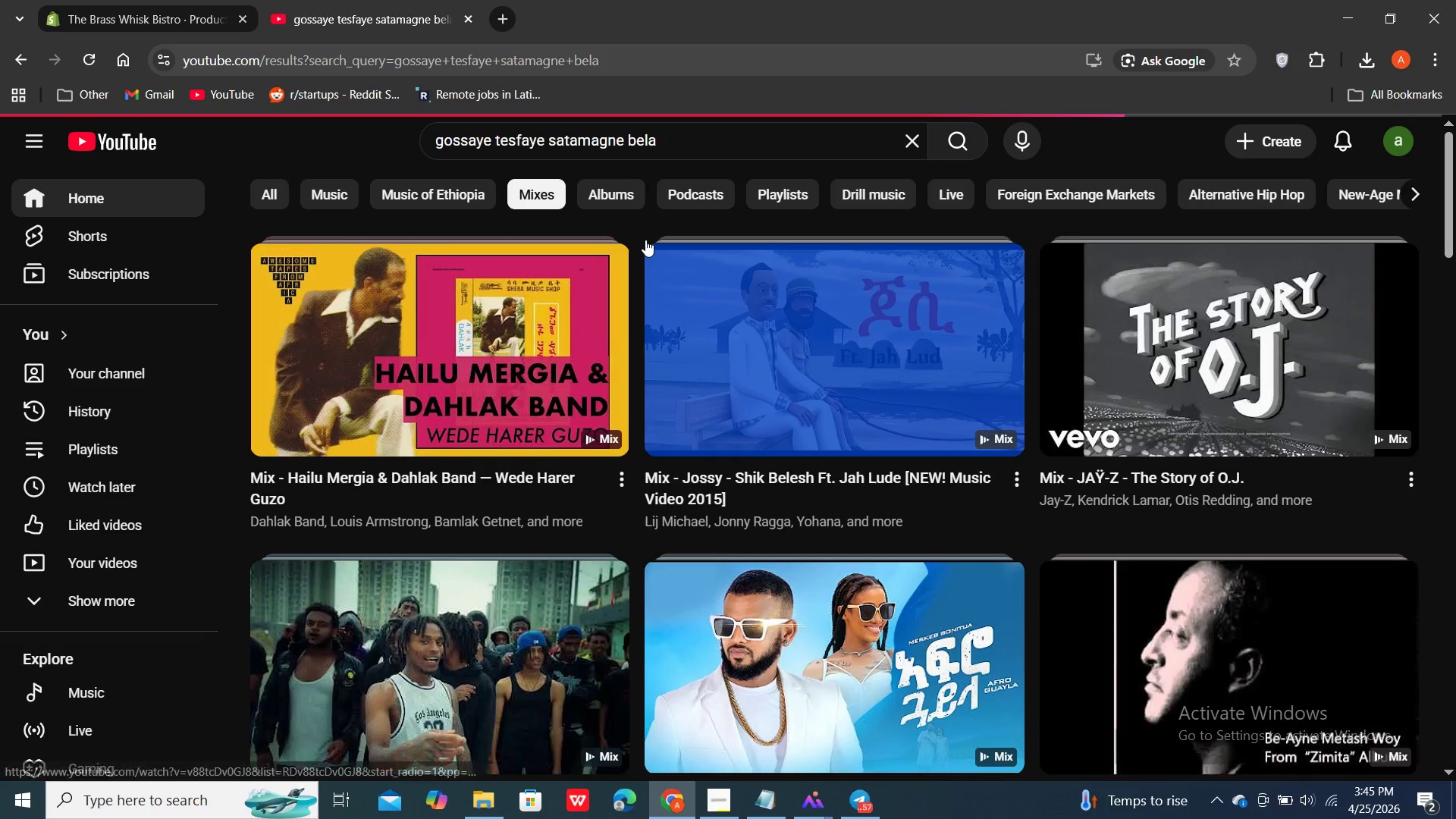 
left_click([457, 338])
 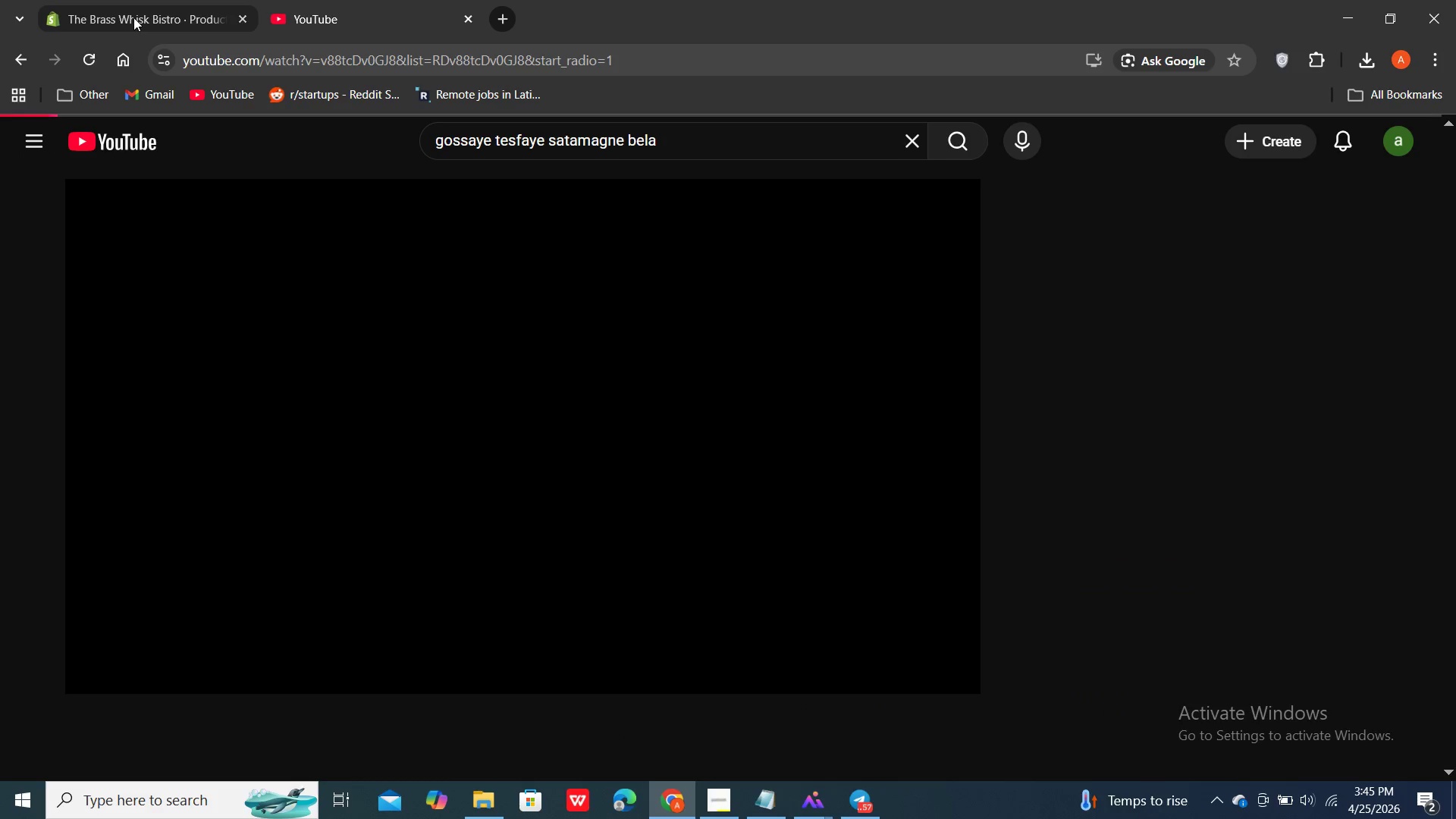 
left_click([133, 17])
 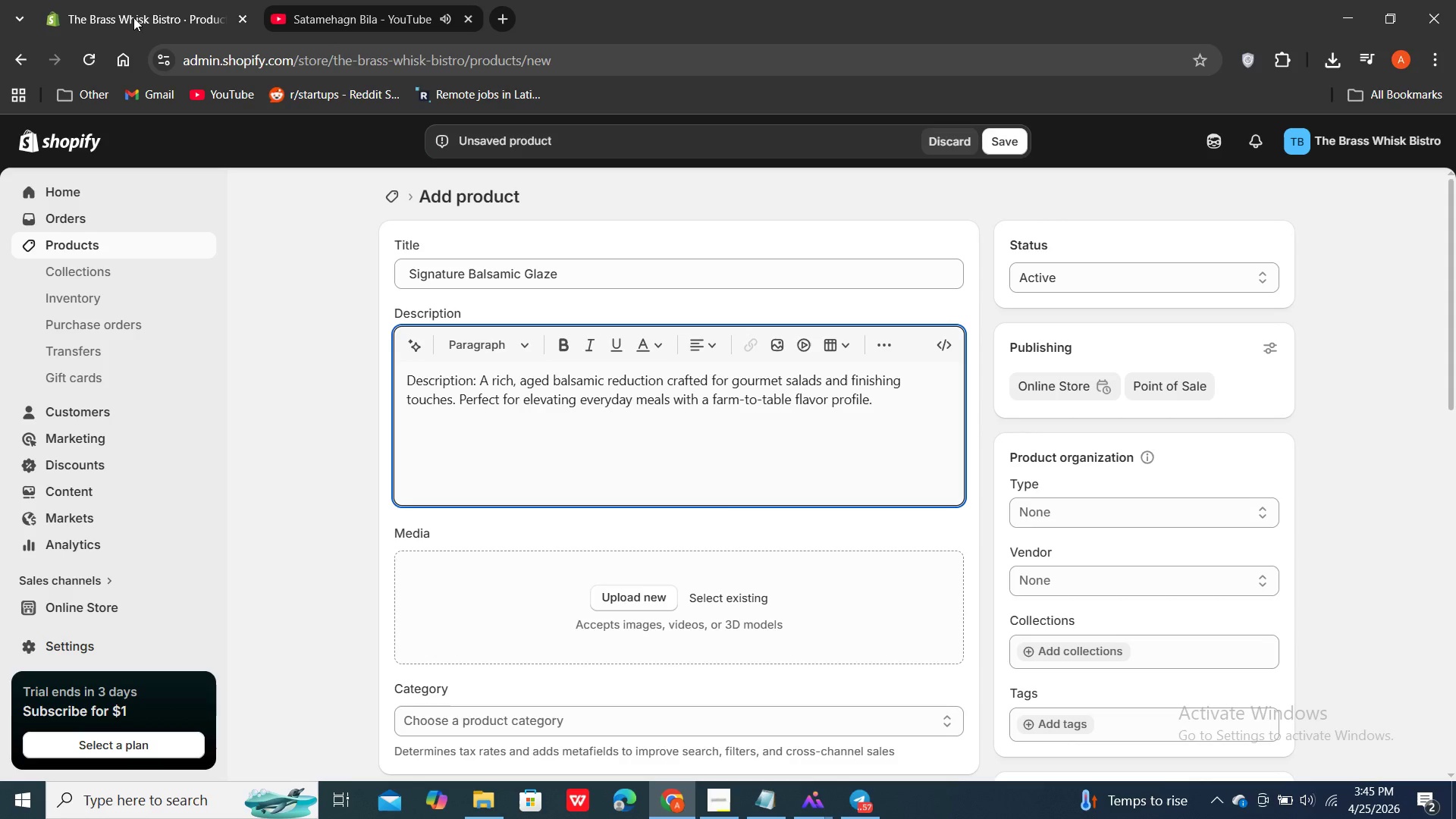 
wait(6.34)
 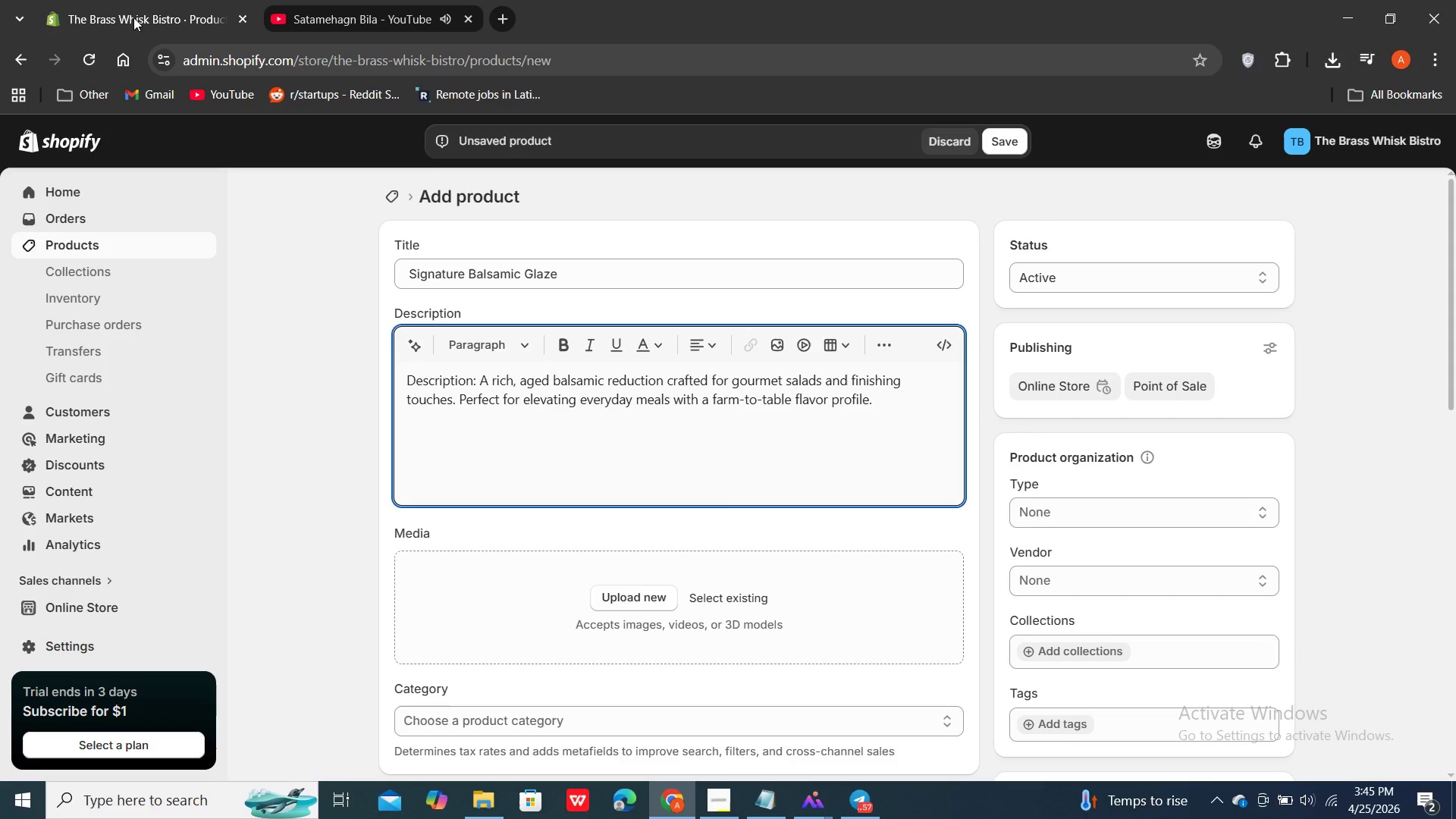 
left_click([129, 21])
 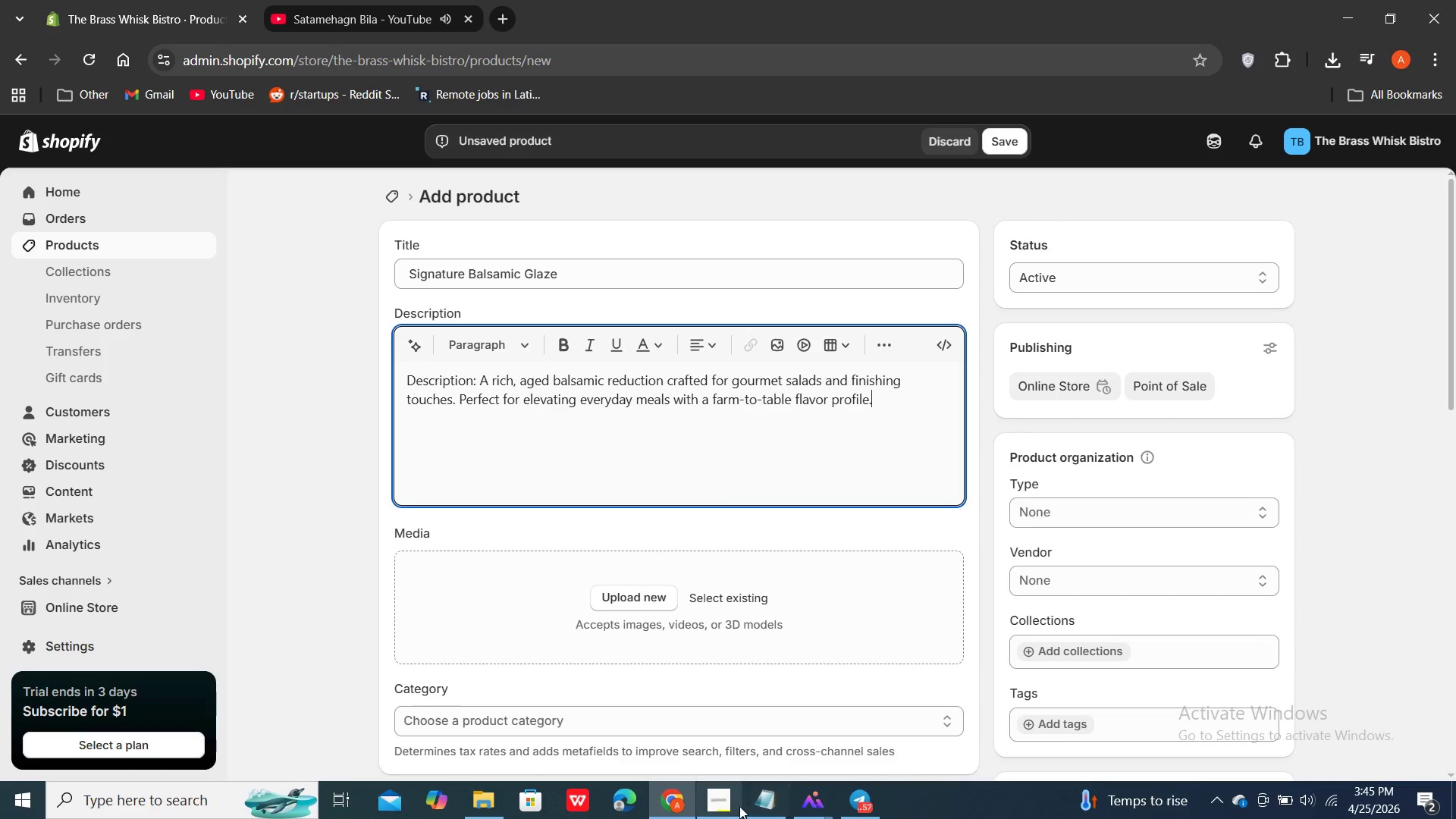 
left_click([724, 803])